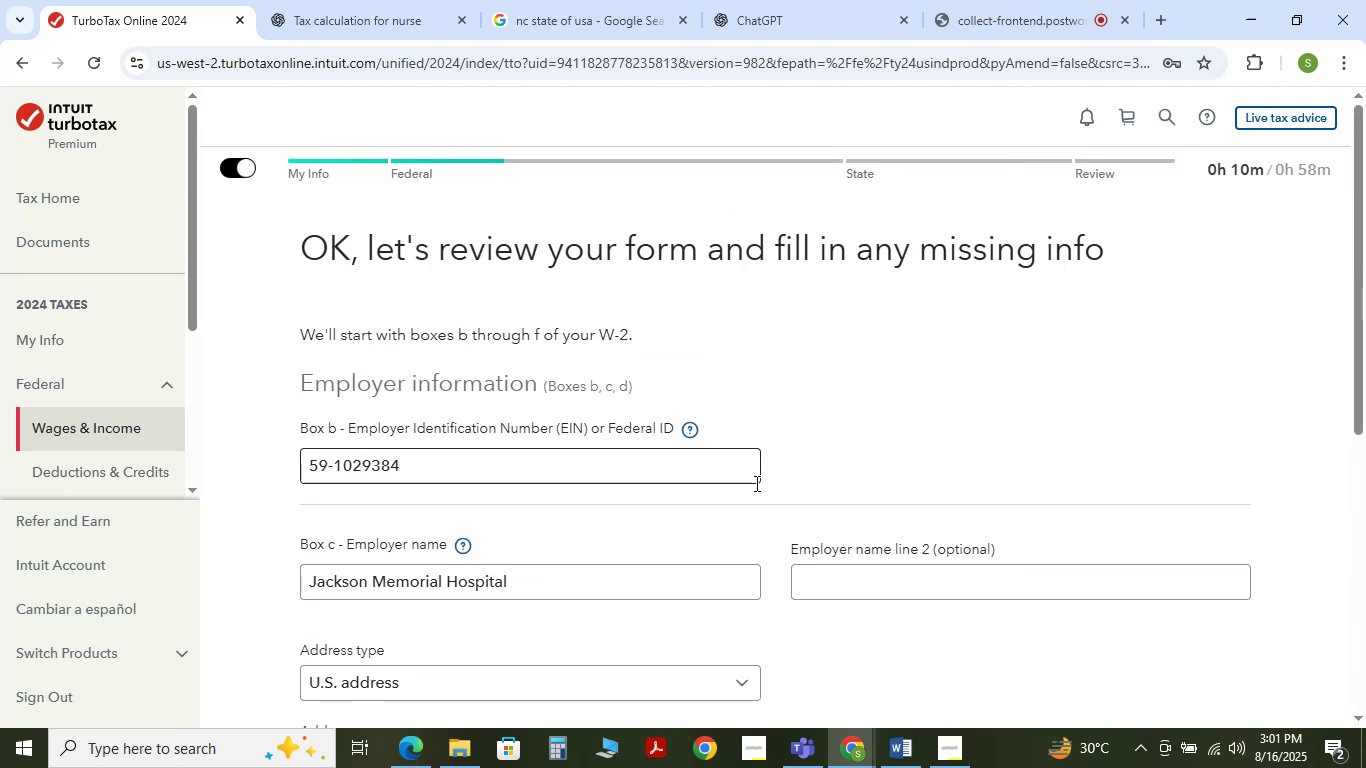 
scroll: coordinate [784, 503], scroll_direction: down, amount: 5.0
 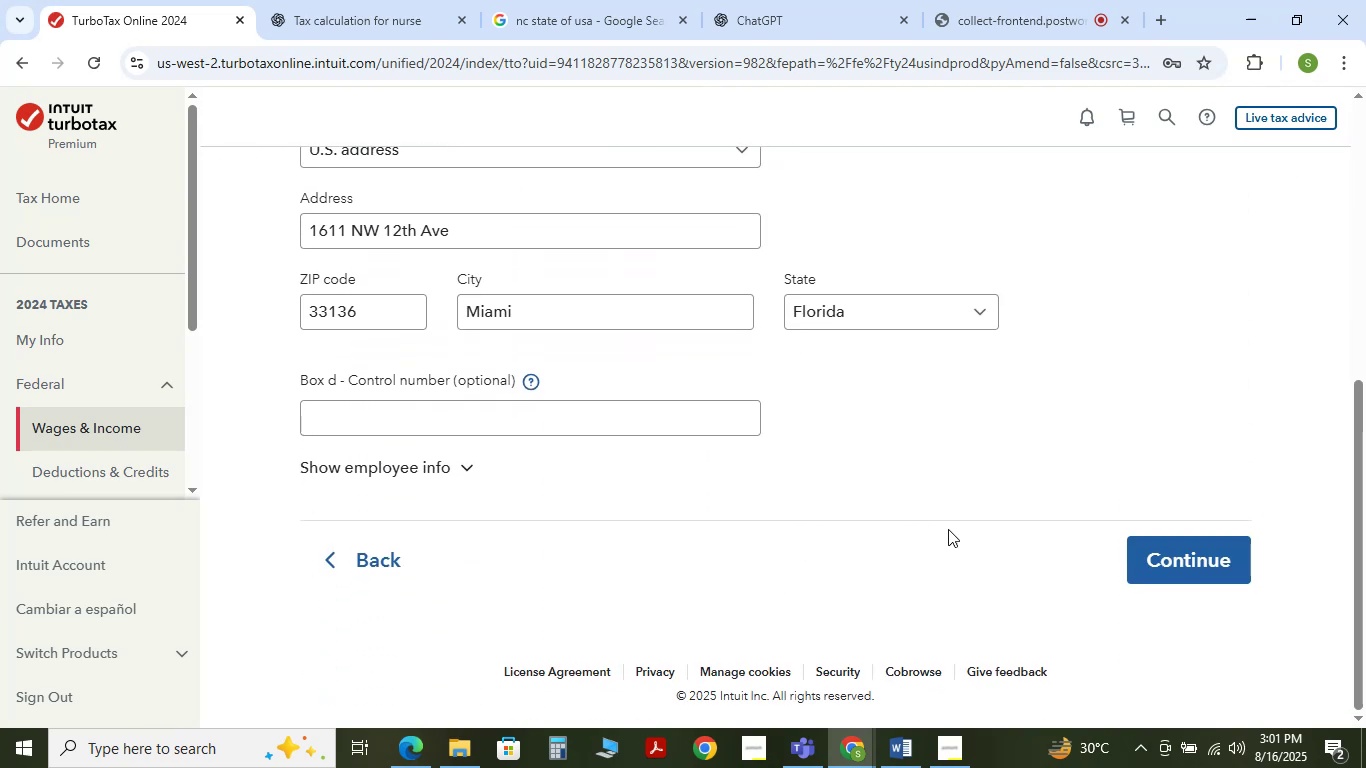 
scroll: coordinate [946, 524], scroll_direction: up, amount: 4.0
 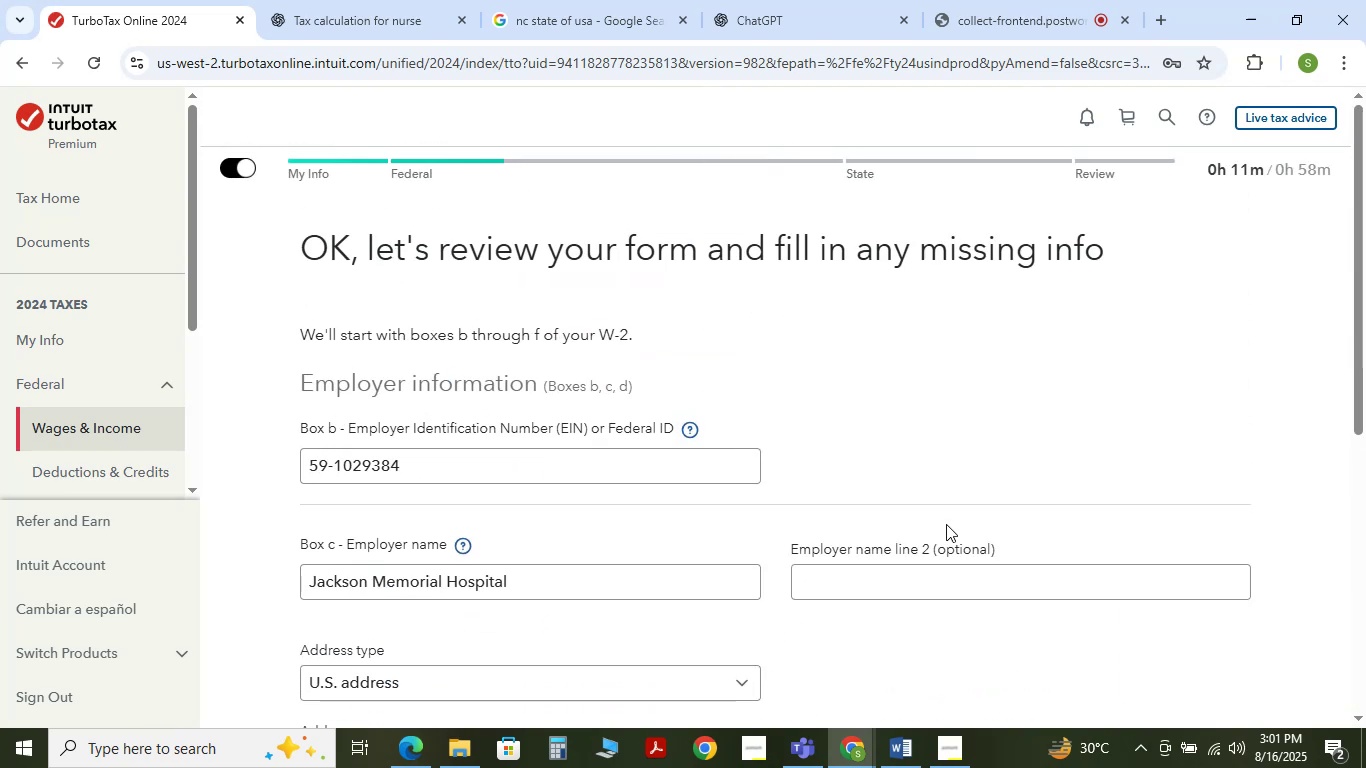 
scroll: coordinate [944, 525], scroll_direction: down, amount: 4.0
 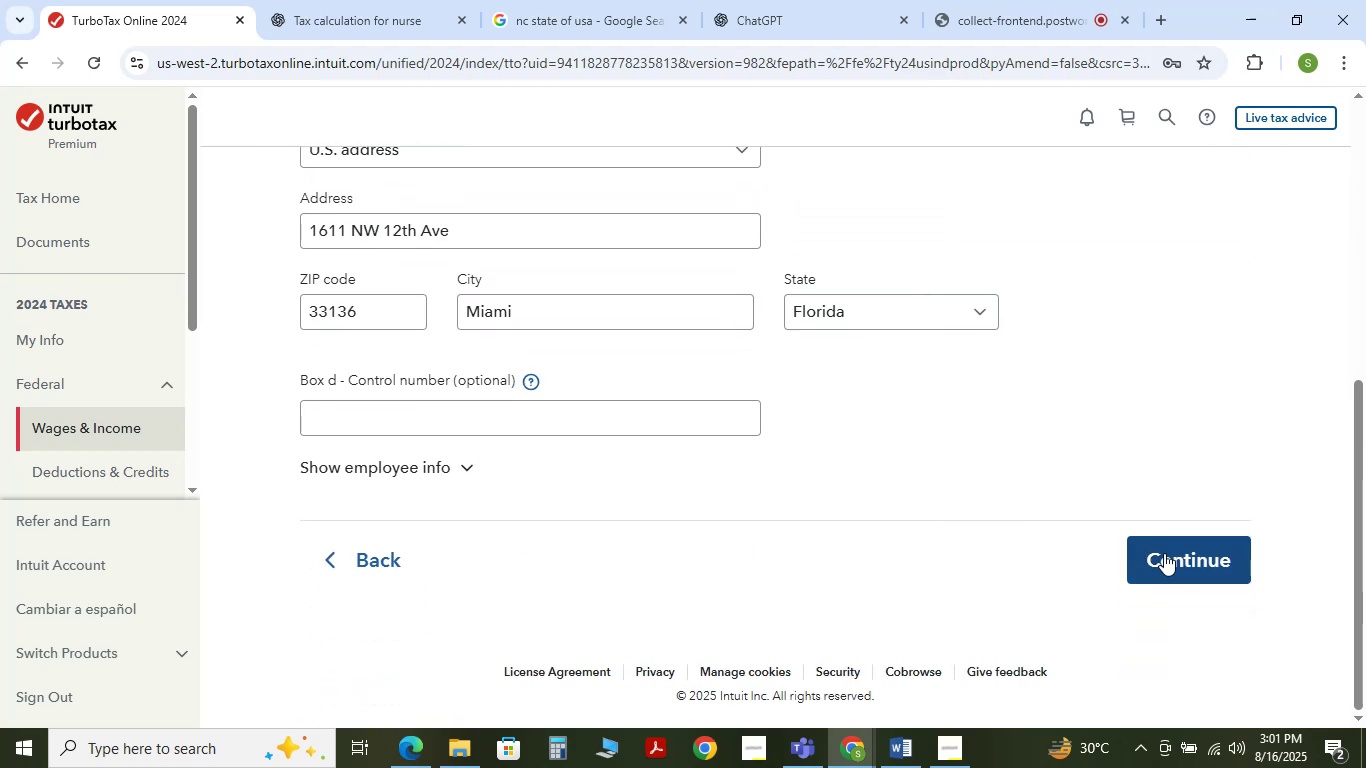 
left_click([1166, 556])
 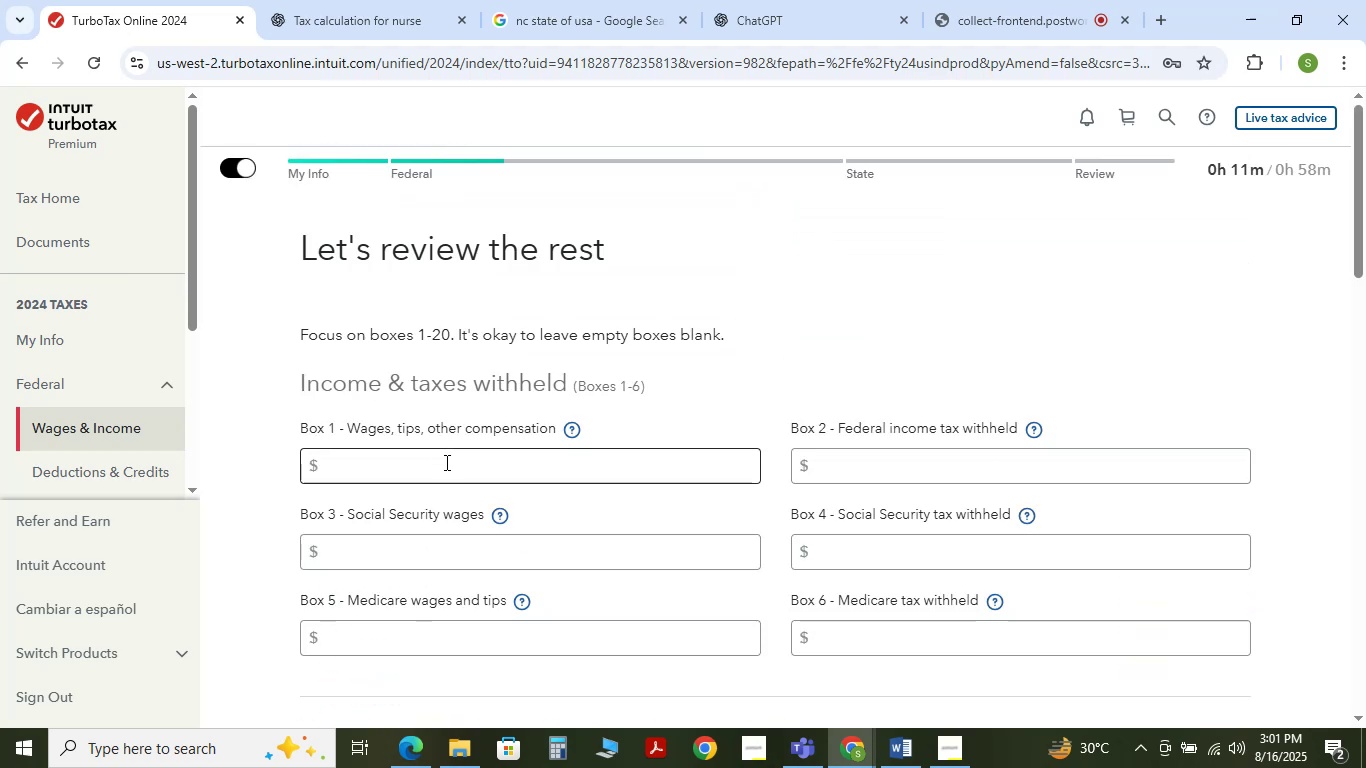 
wait(6.67)
 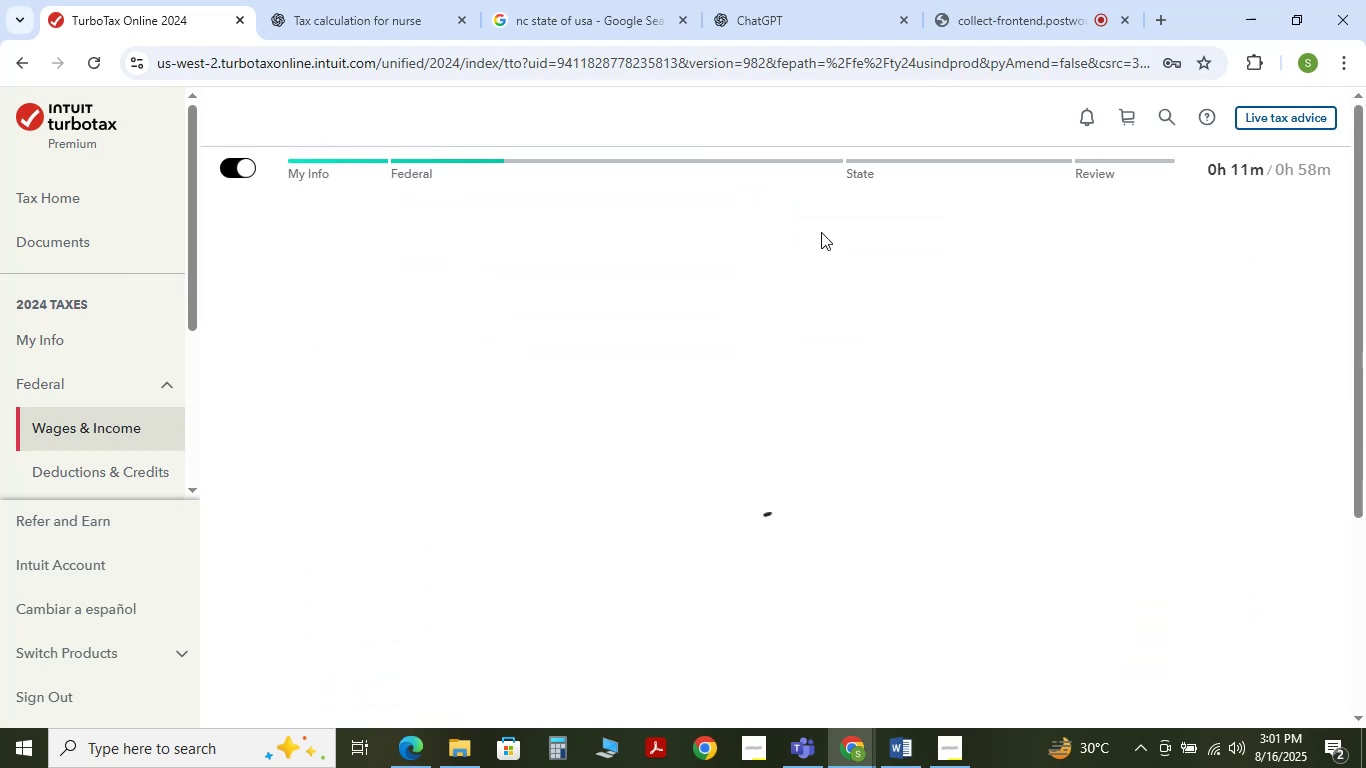 
left_click([444, 463])
 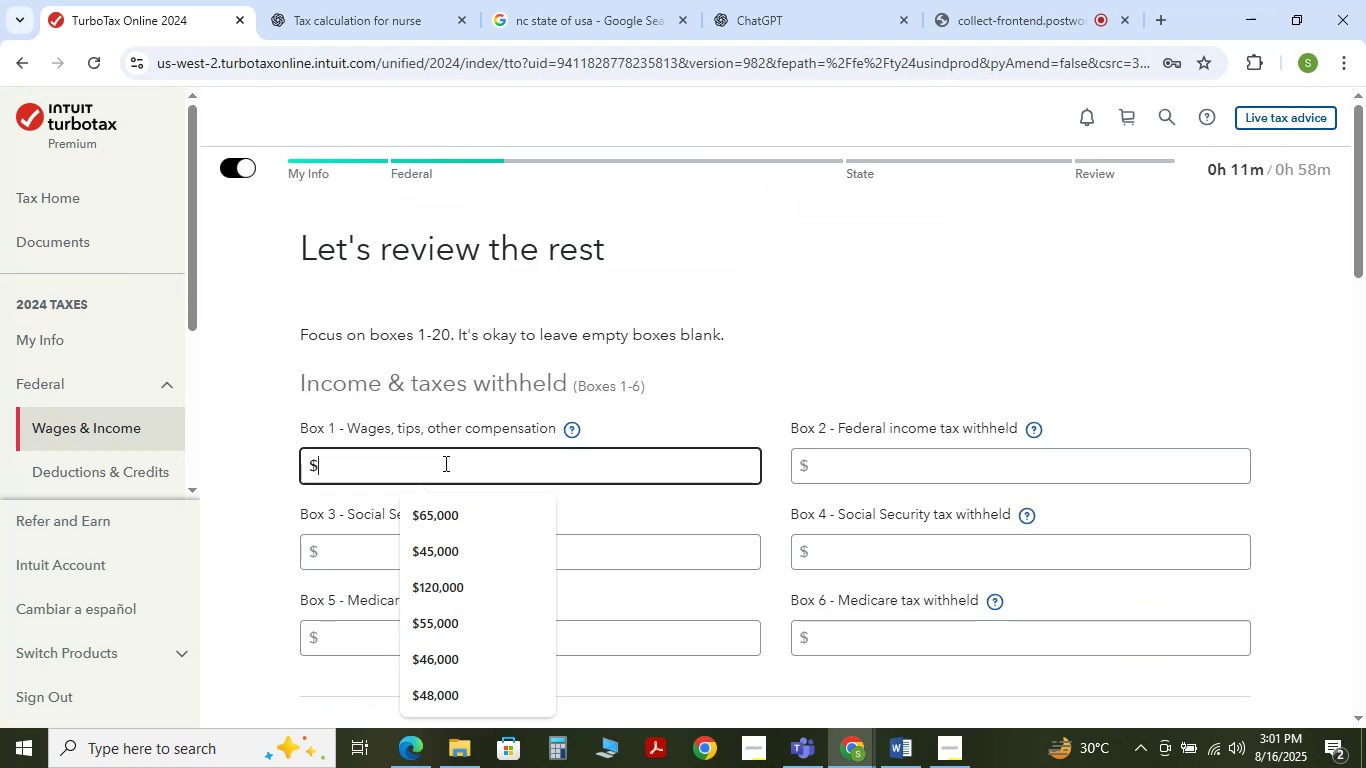 
key(Tab)
 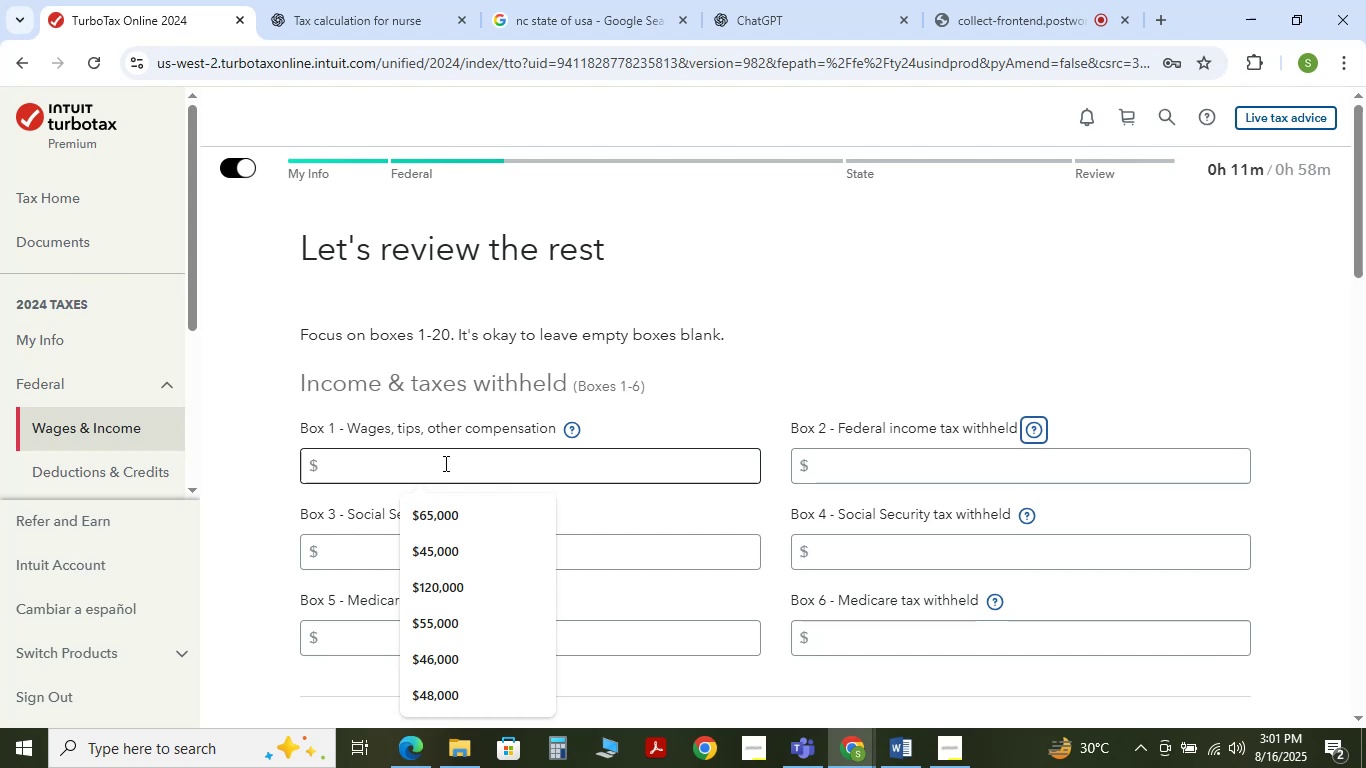 
key(Alt+AltLeft)
 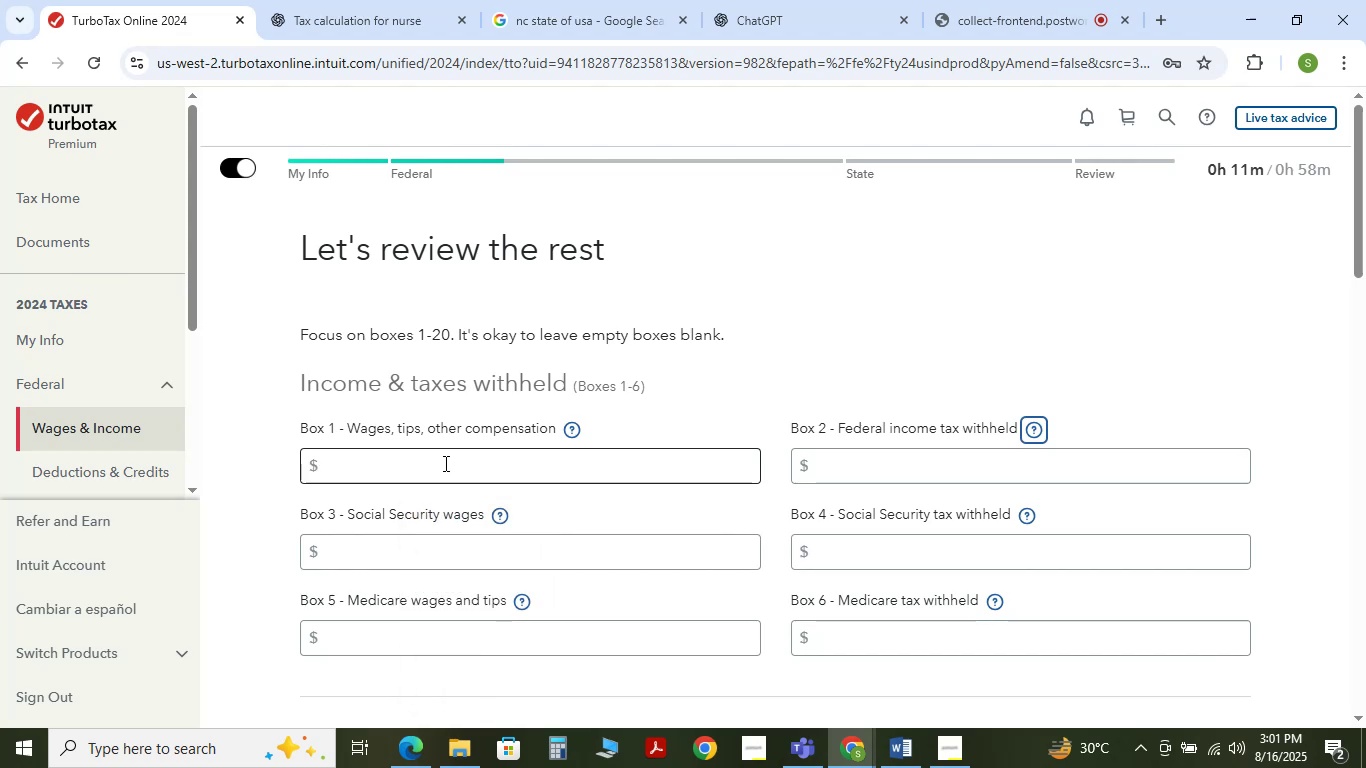 
key(Alt+Tab)
 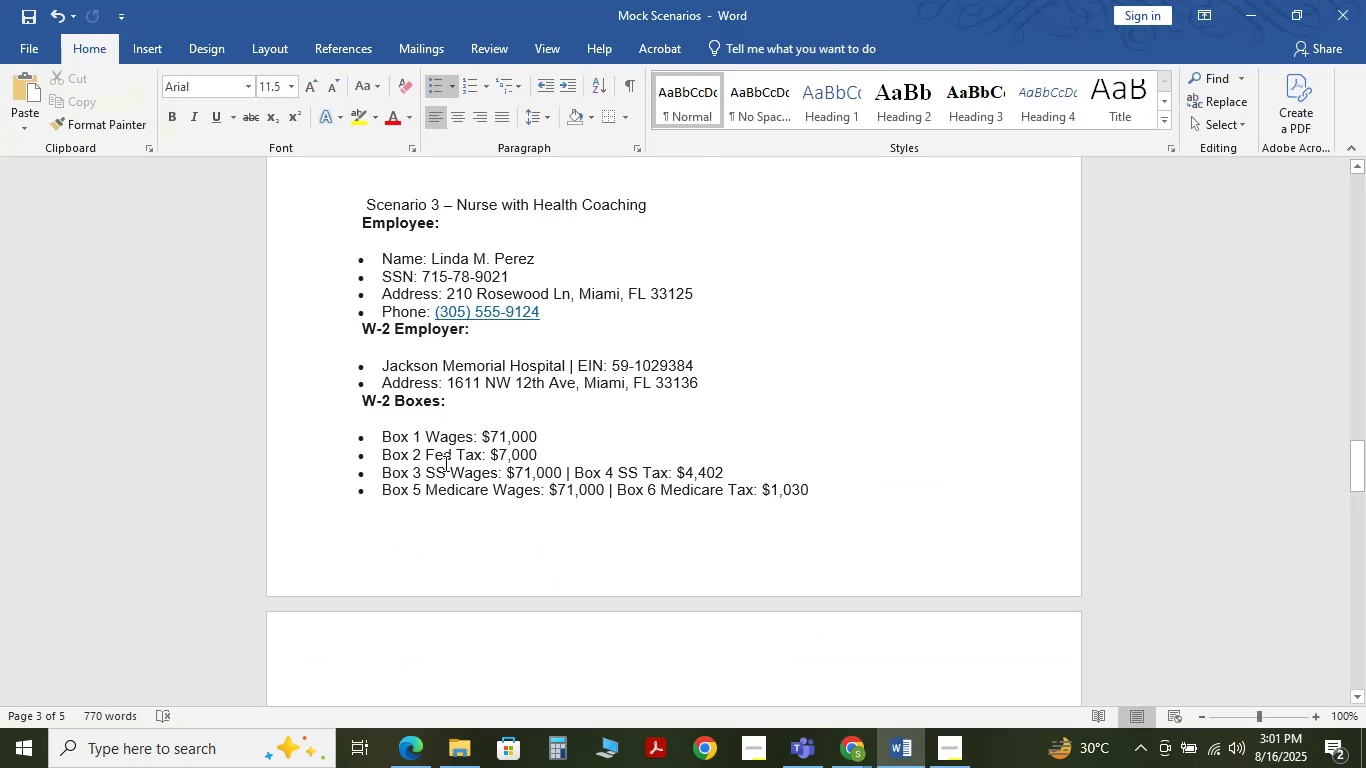 
key(Alt+Tab)
 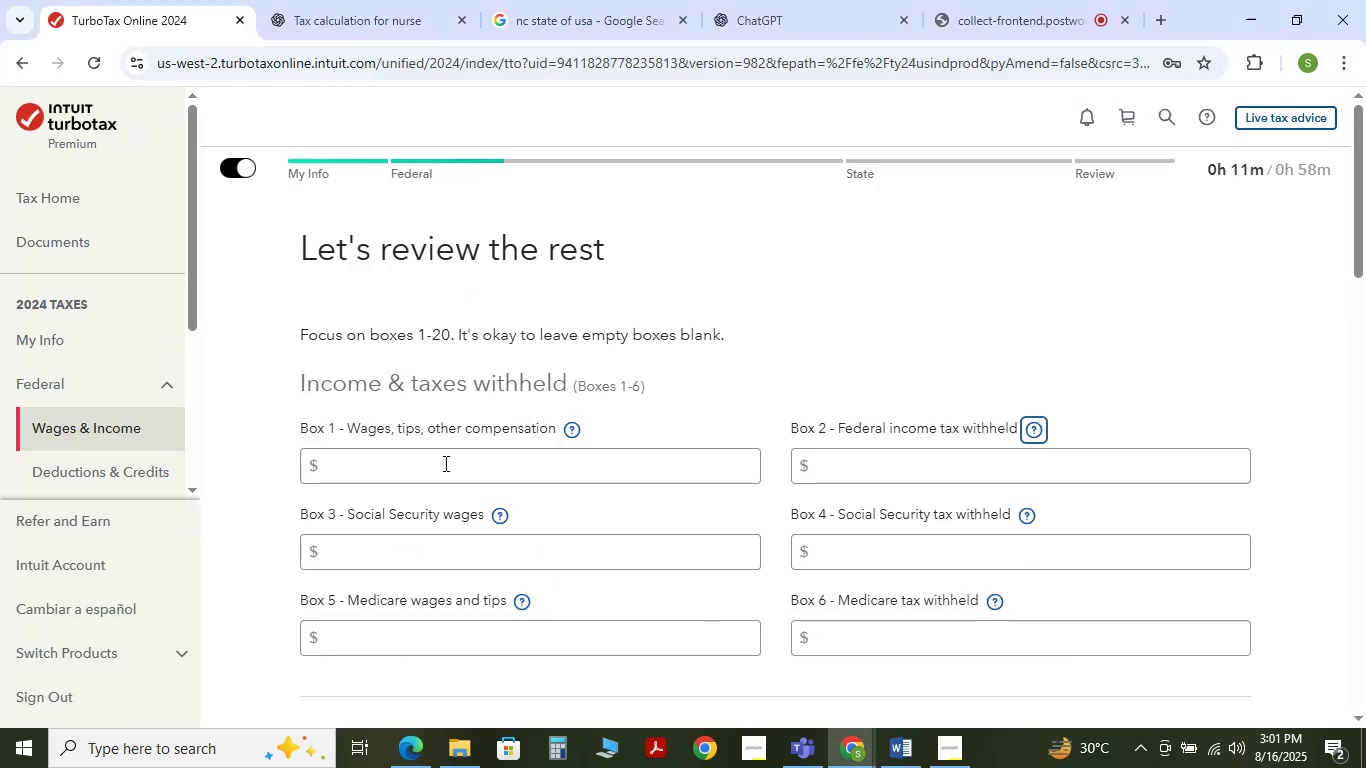 
left_click([444, 463])
 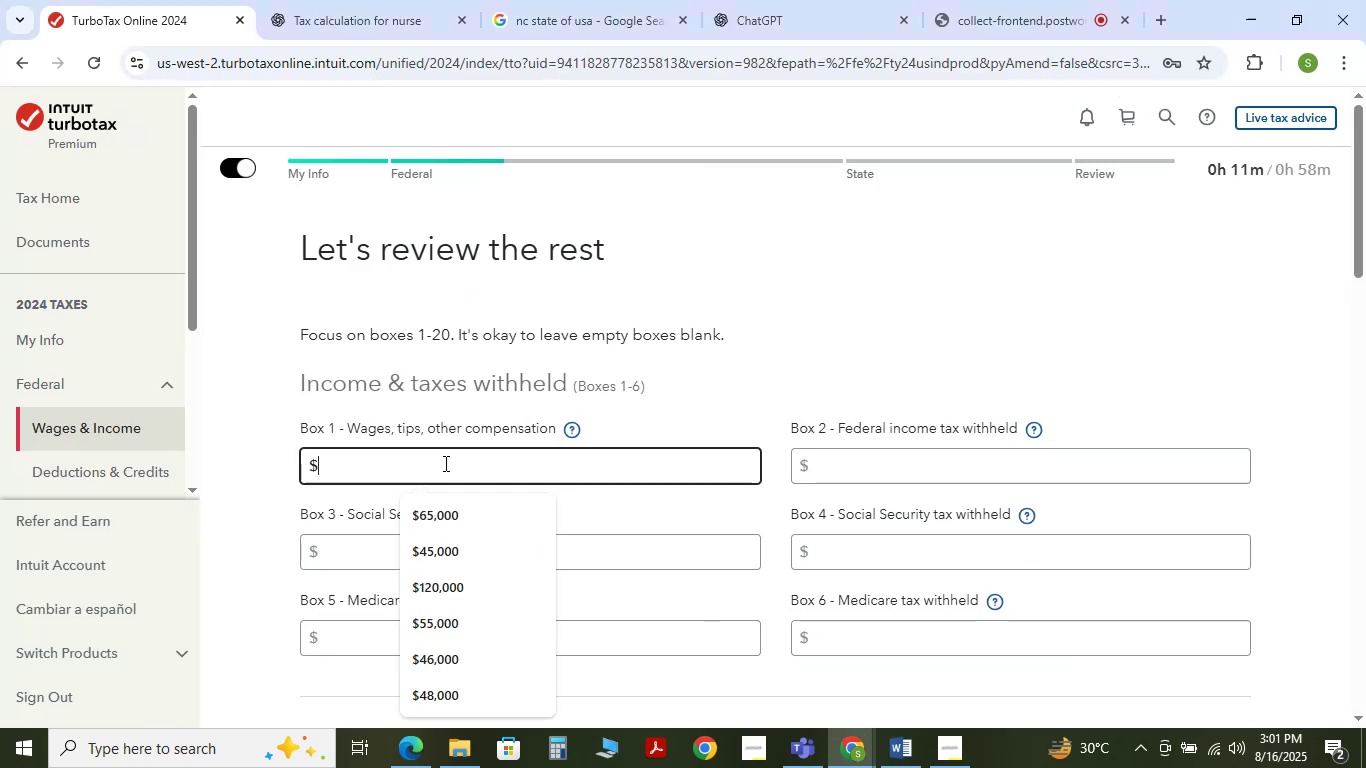 
key(Numpad7)
 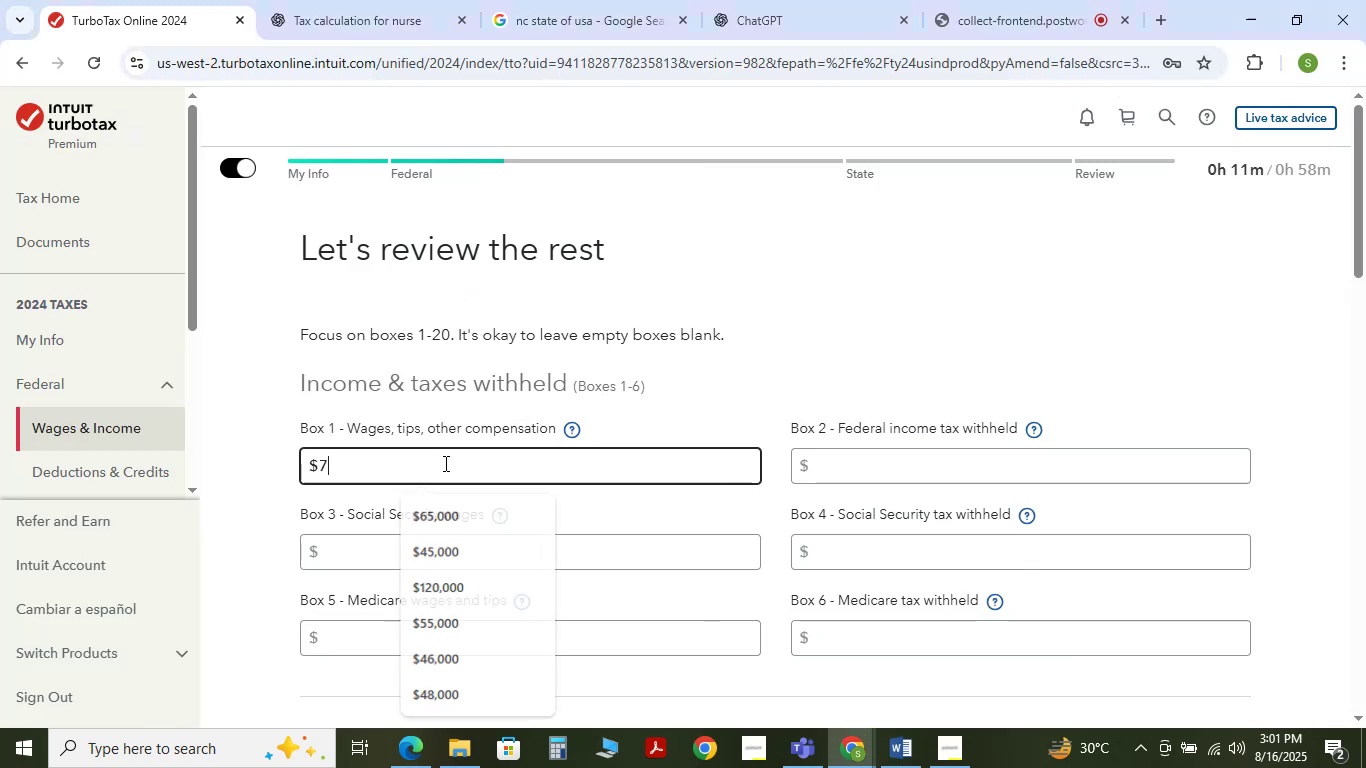 
key(Numpad1)
 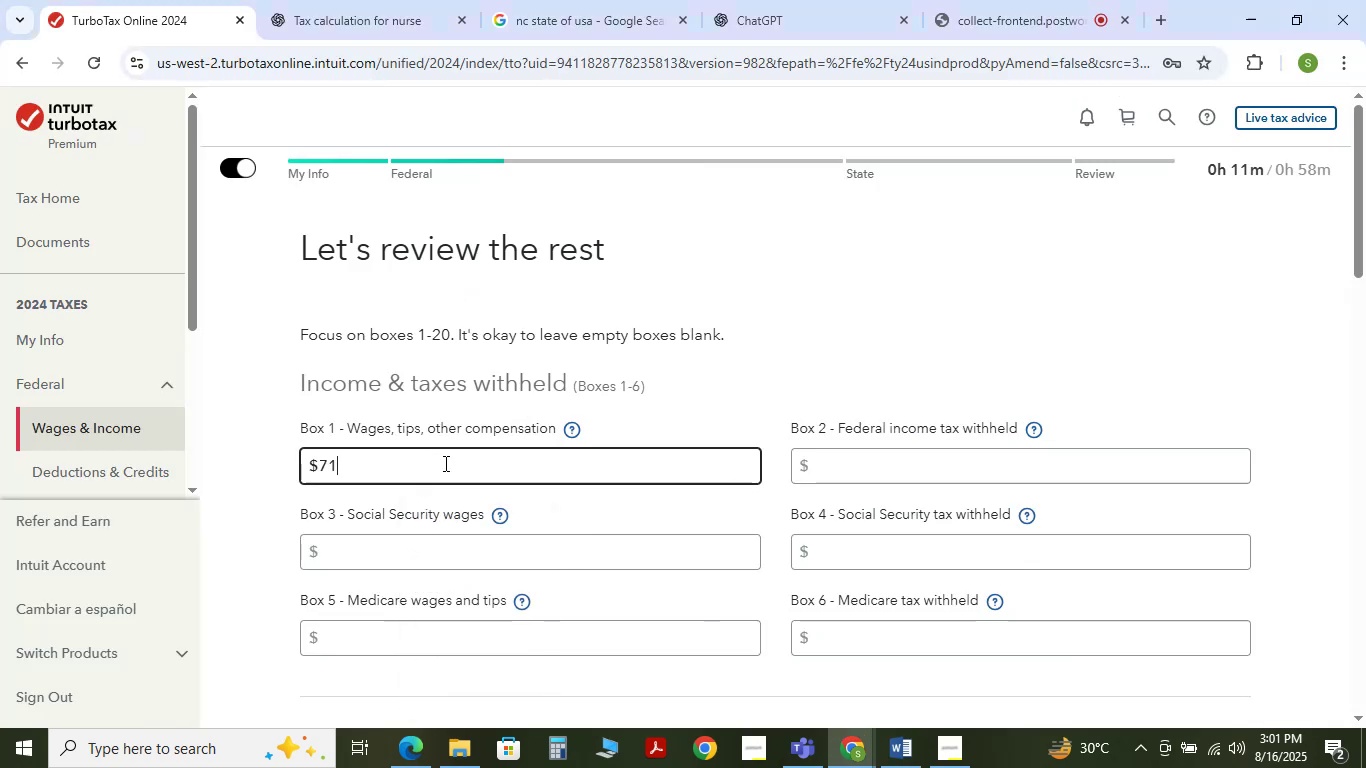 
key(Numpad0)
 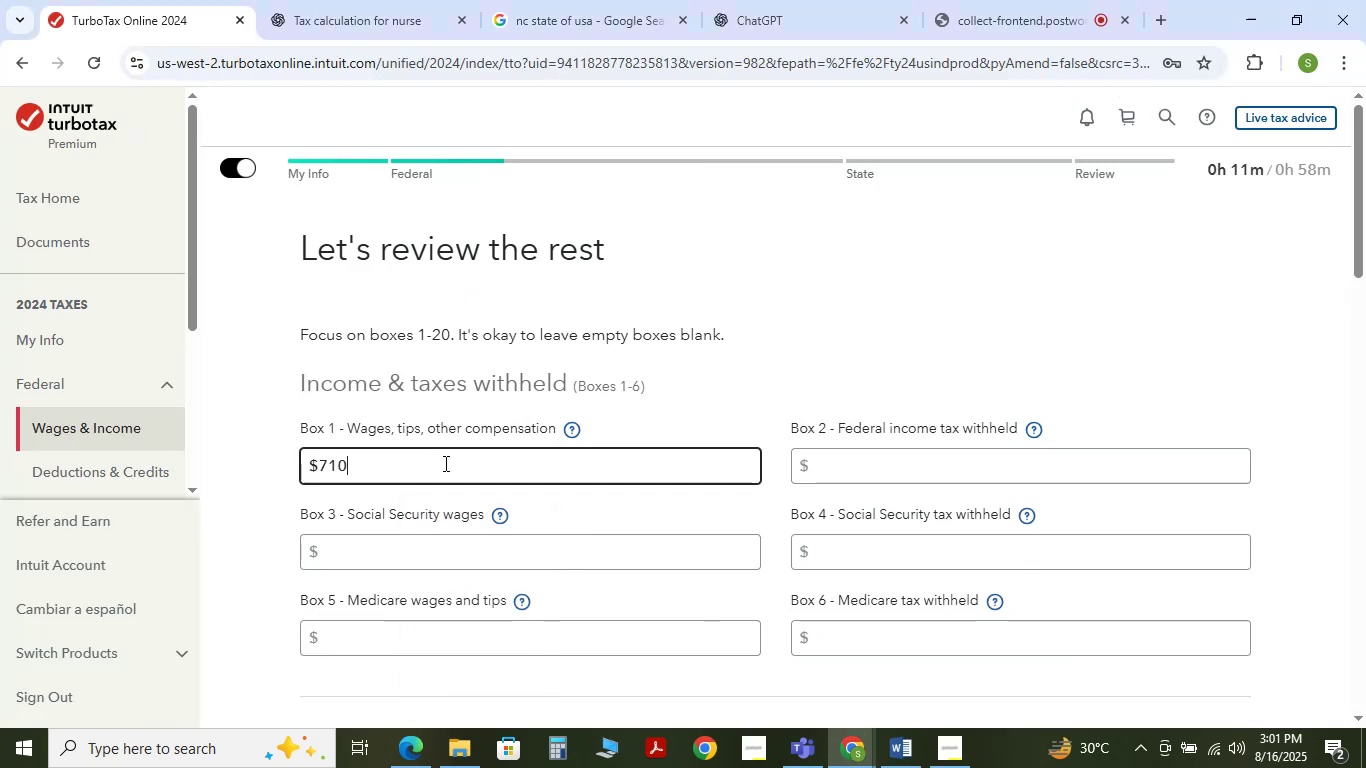 
key(Numpad0)
 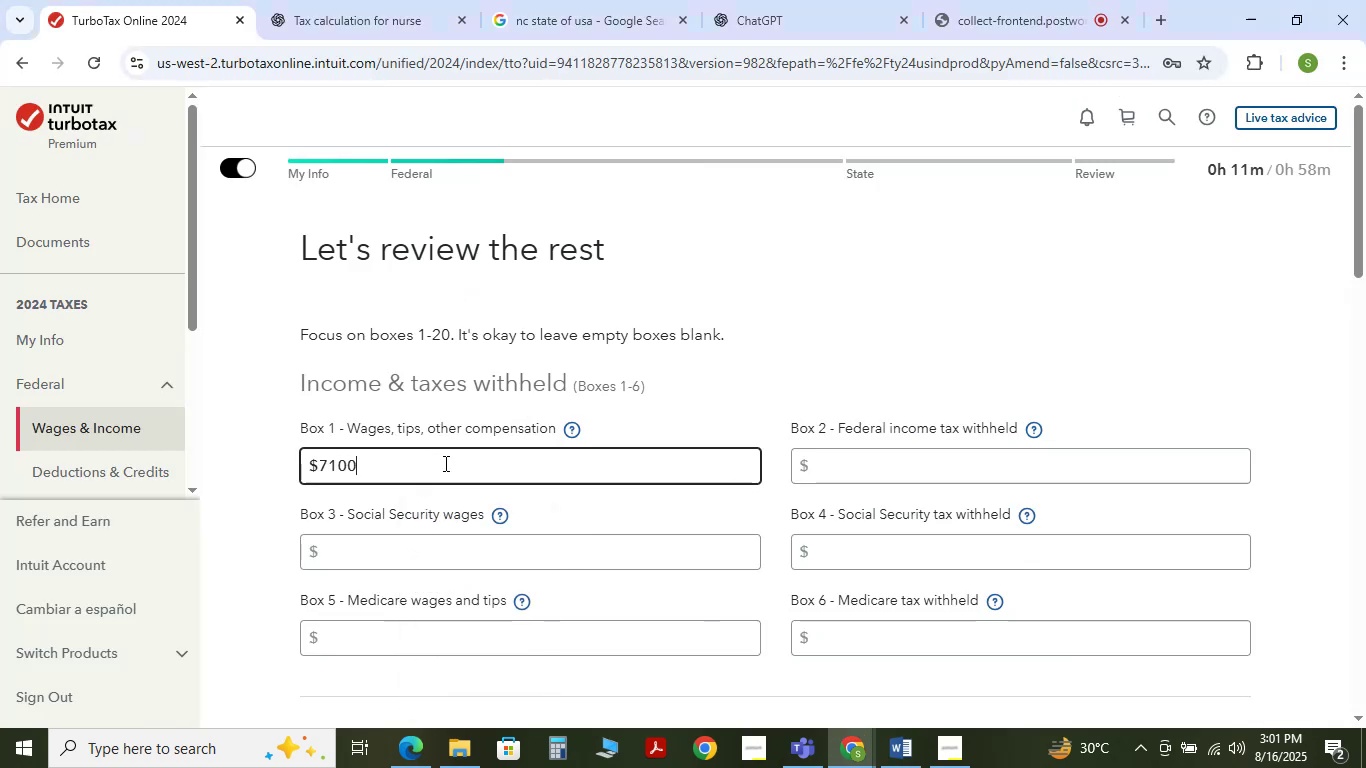 
key(Numpad0)
 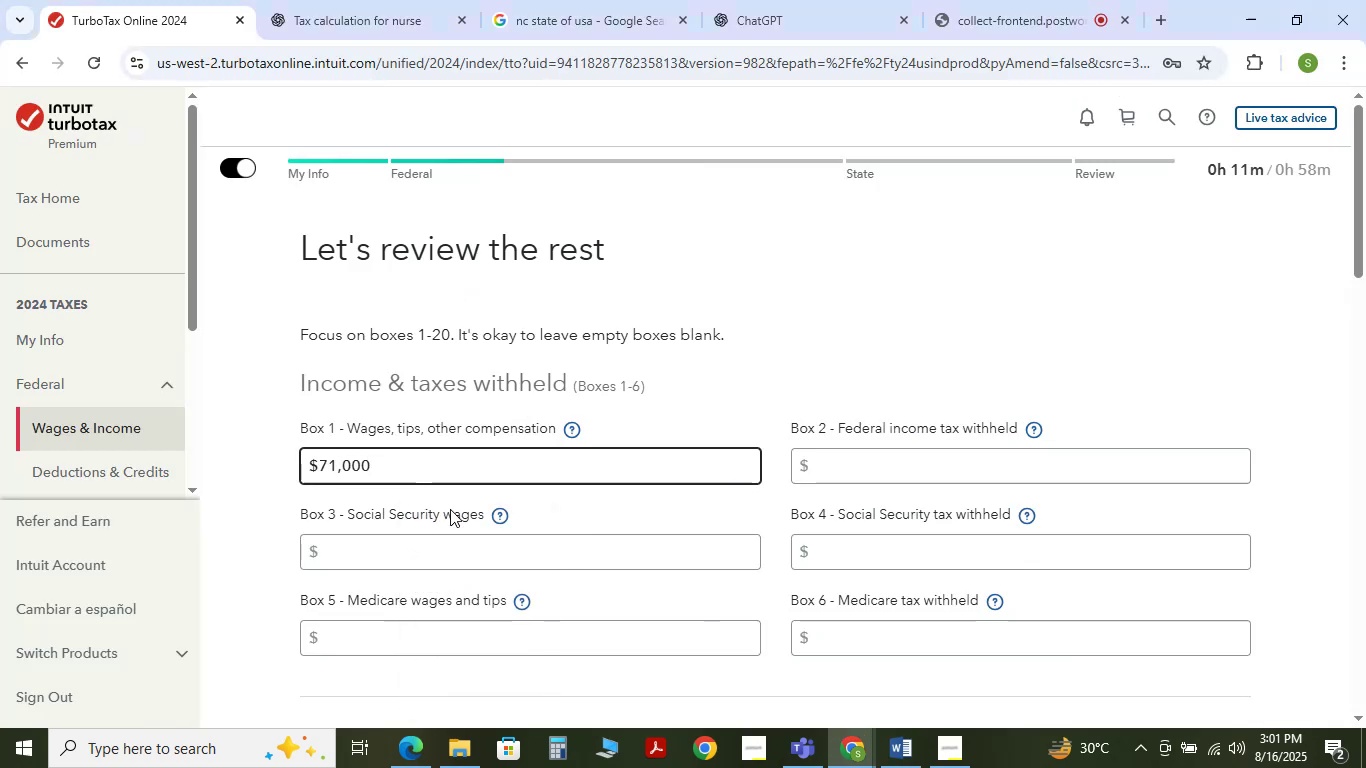 
left_click([449, 547])
 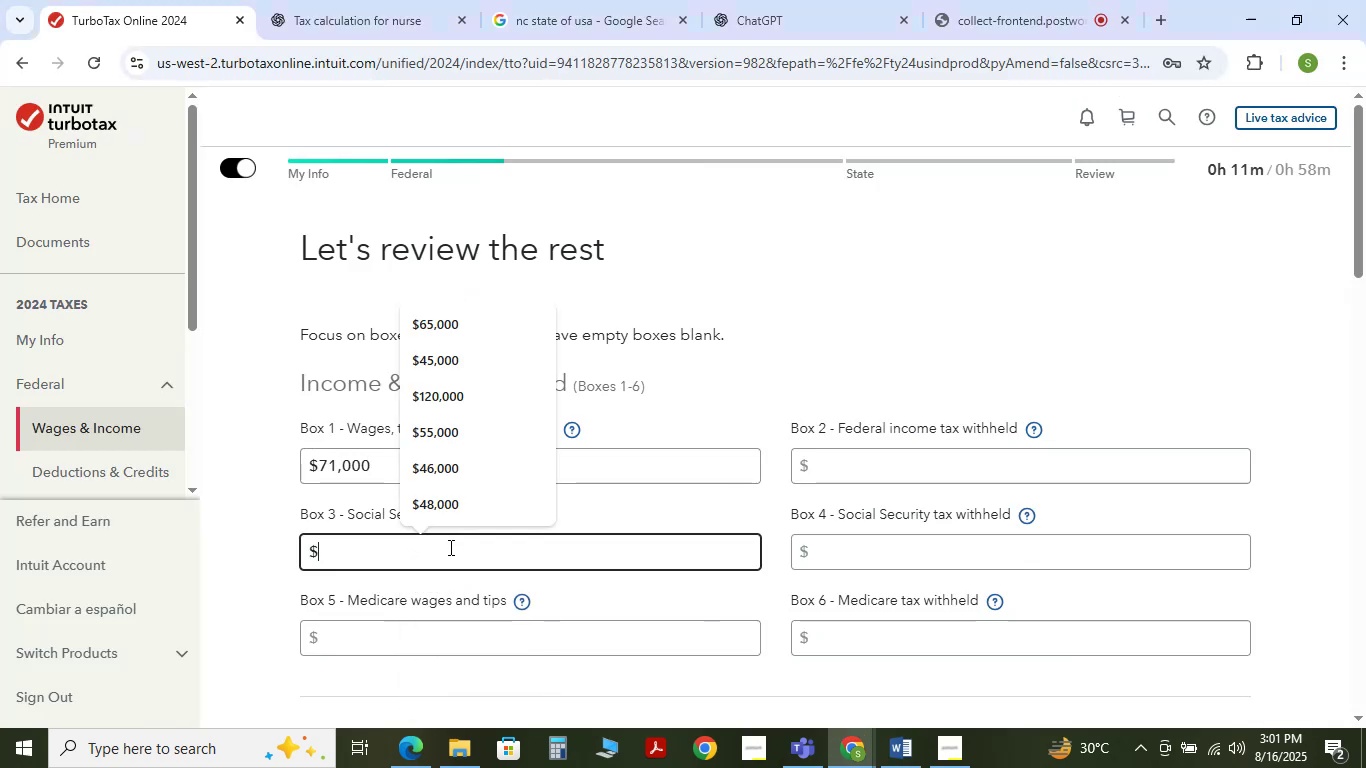 
key(Numpad7)
 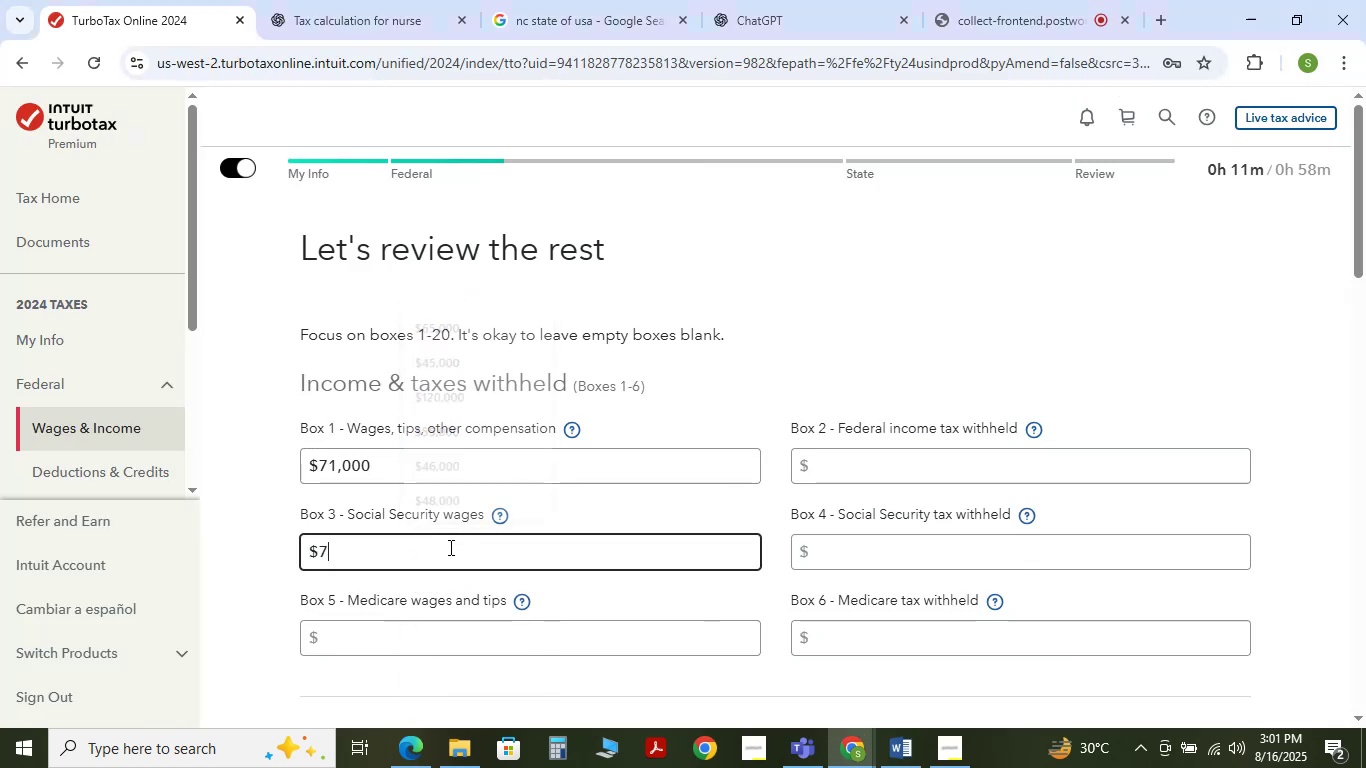 
key(Numpad1)
 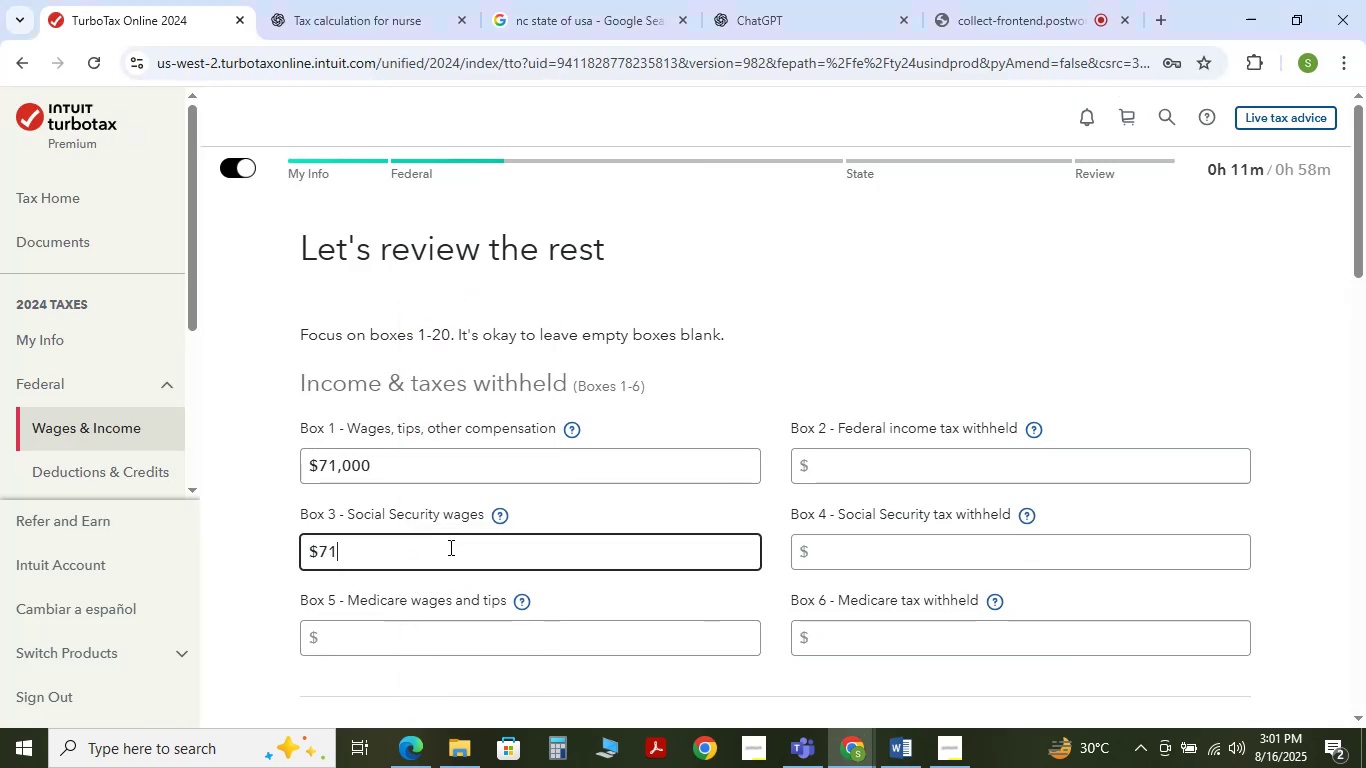 
key(Numpad0)
 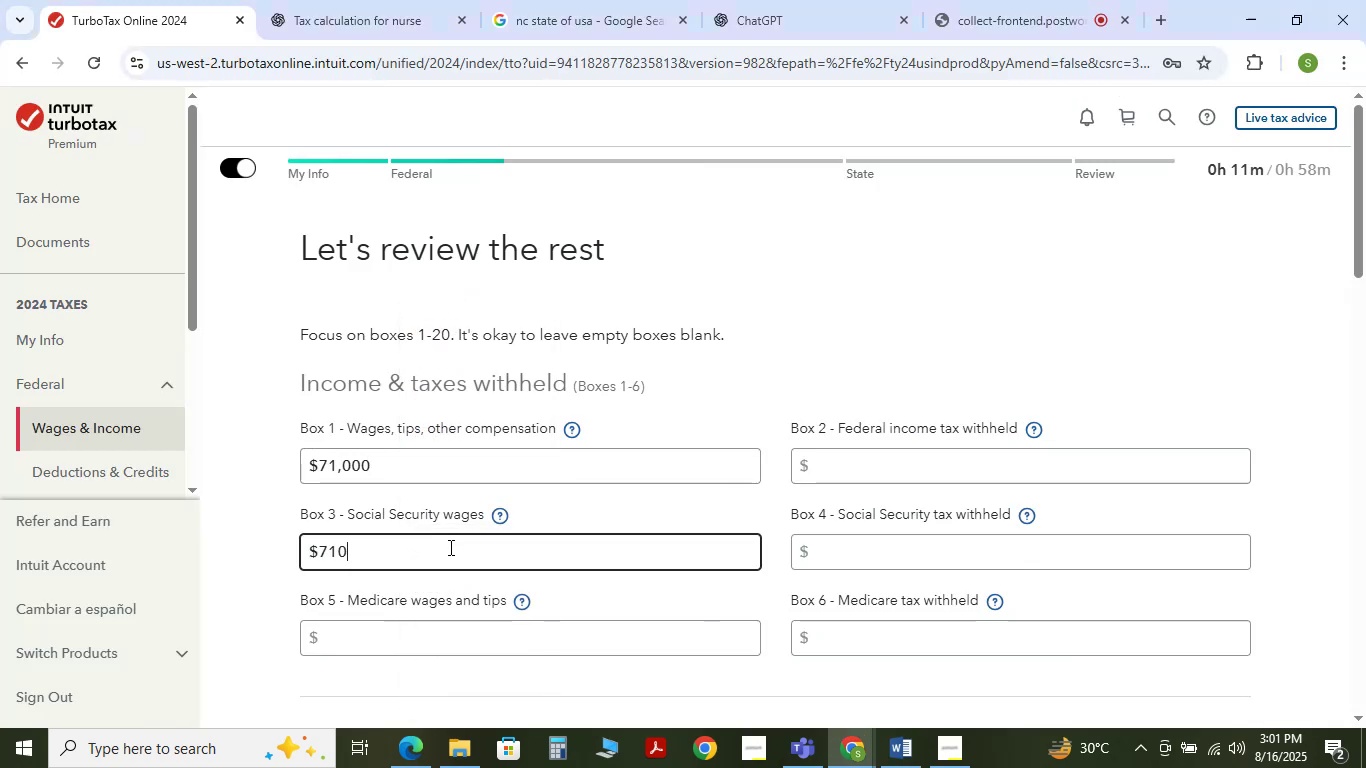 
key(Numpad0)
 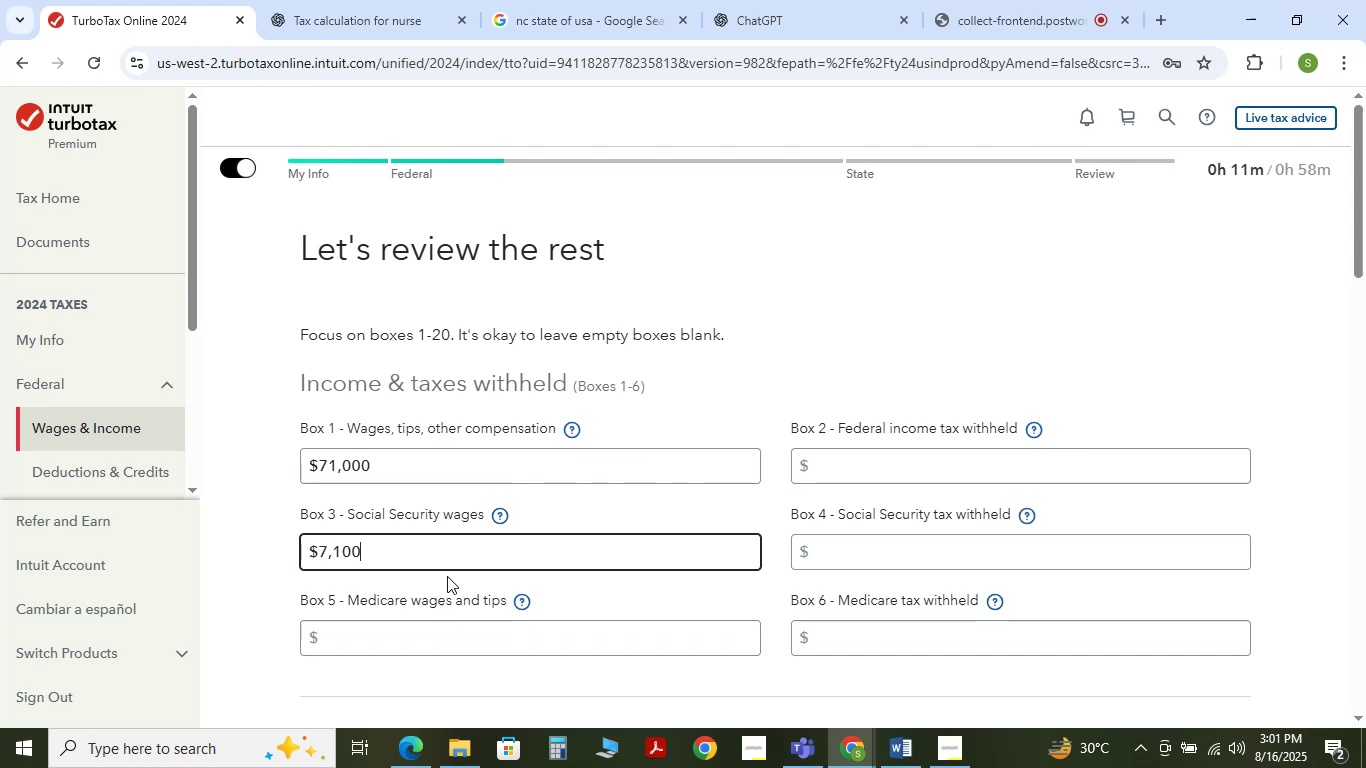 
key(Numpad0)
 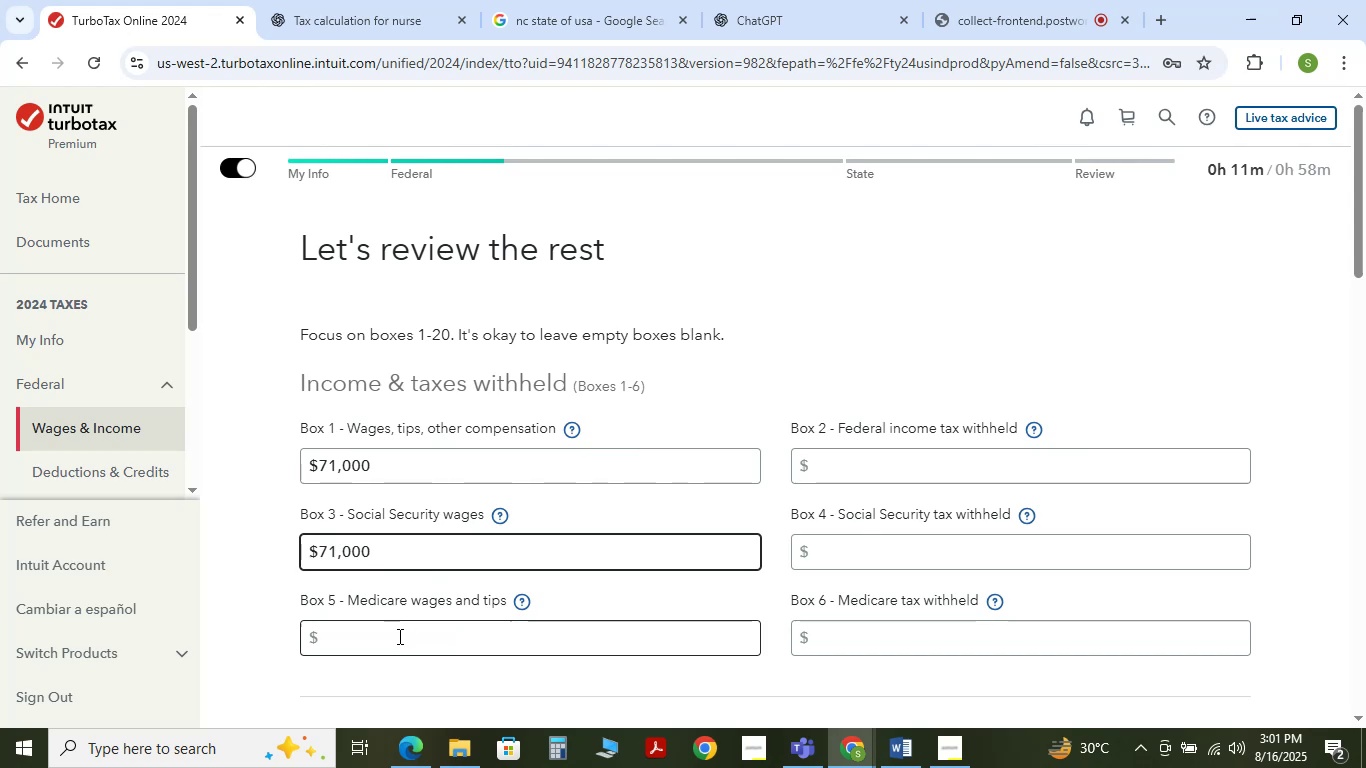 
left_click([398, 643])
 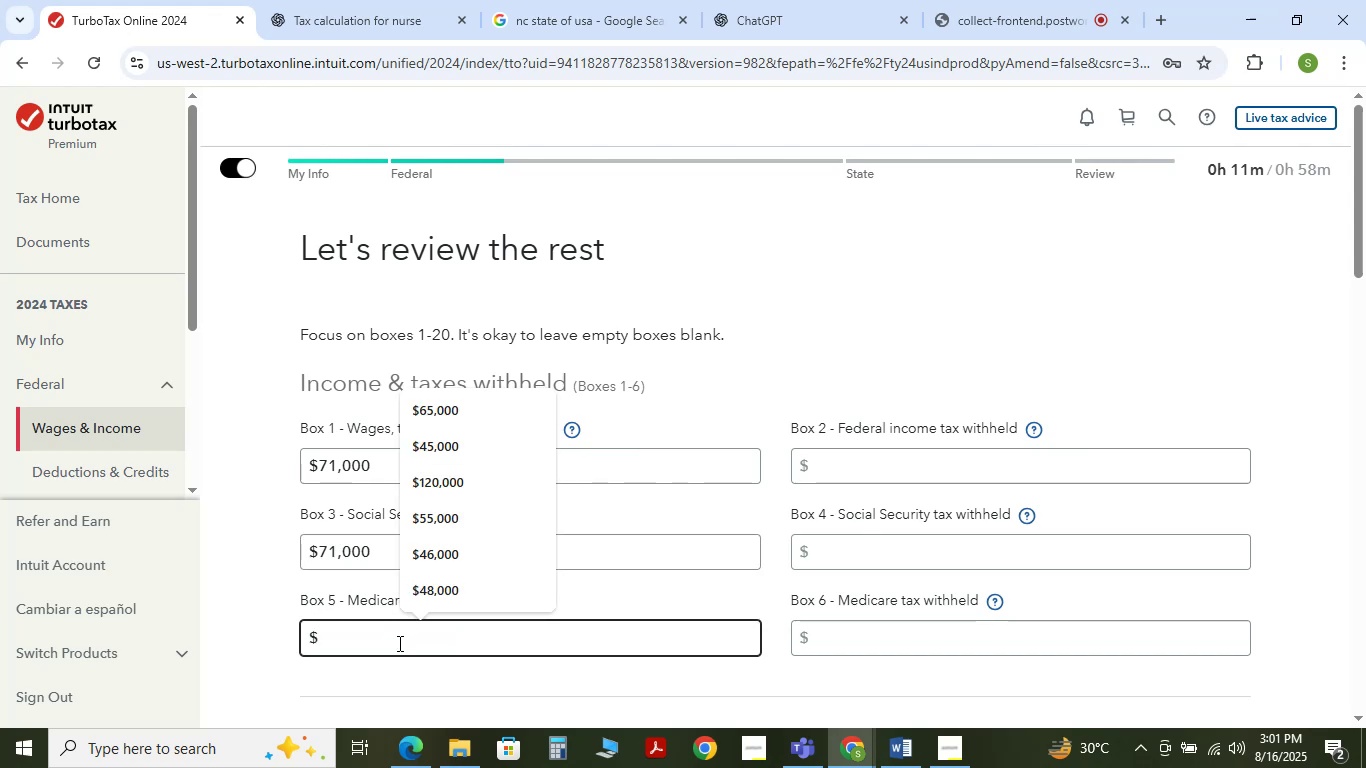 
key(Numpad7)
 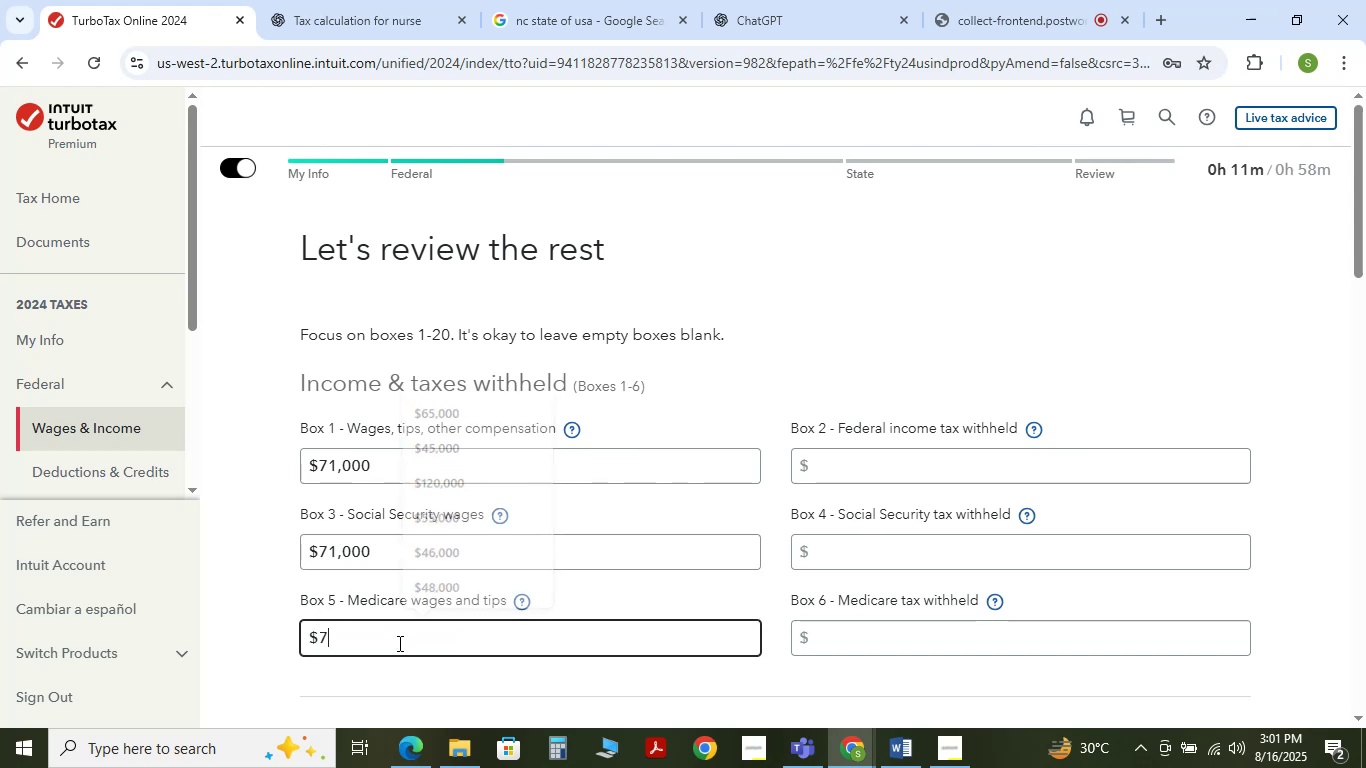 
key(Numpad1)
 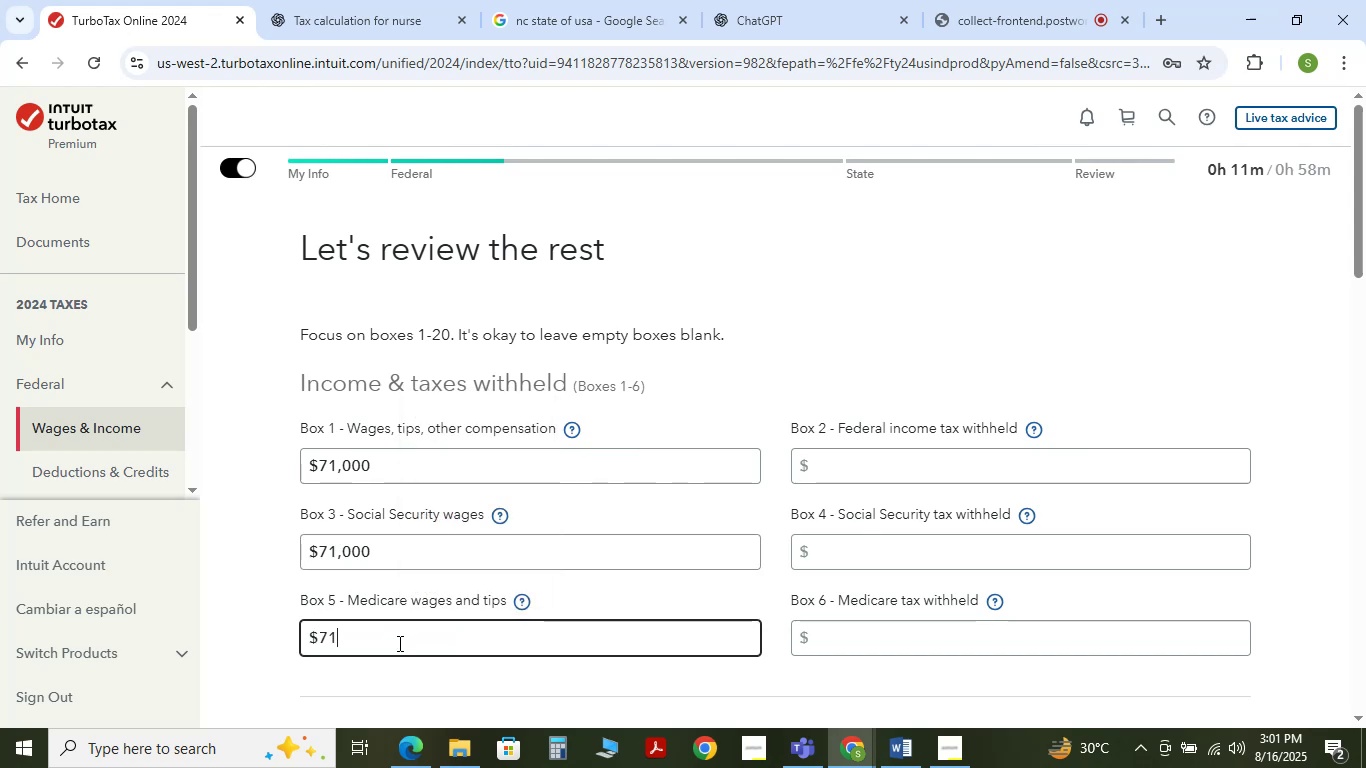 
key(Numpad0)
 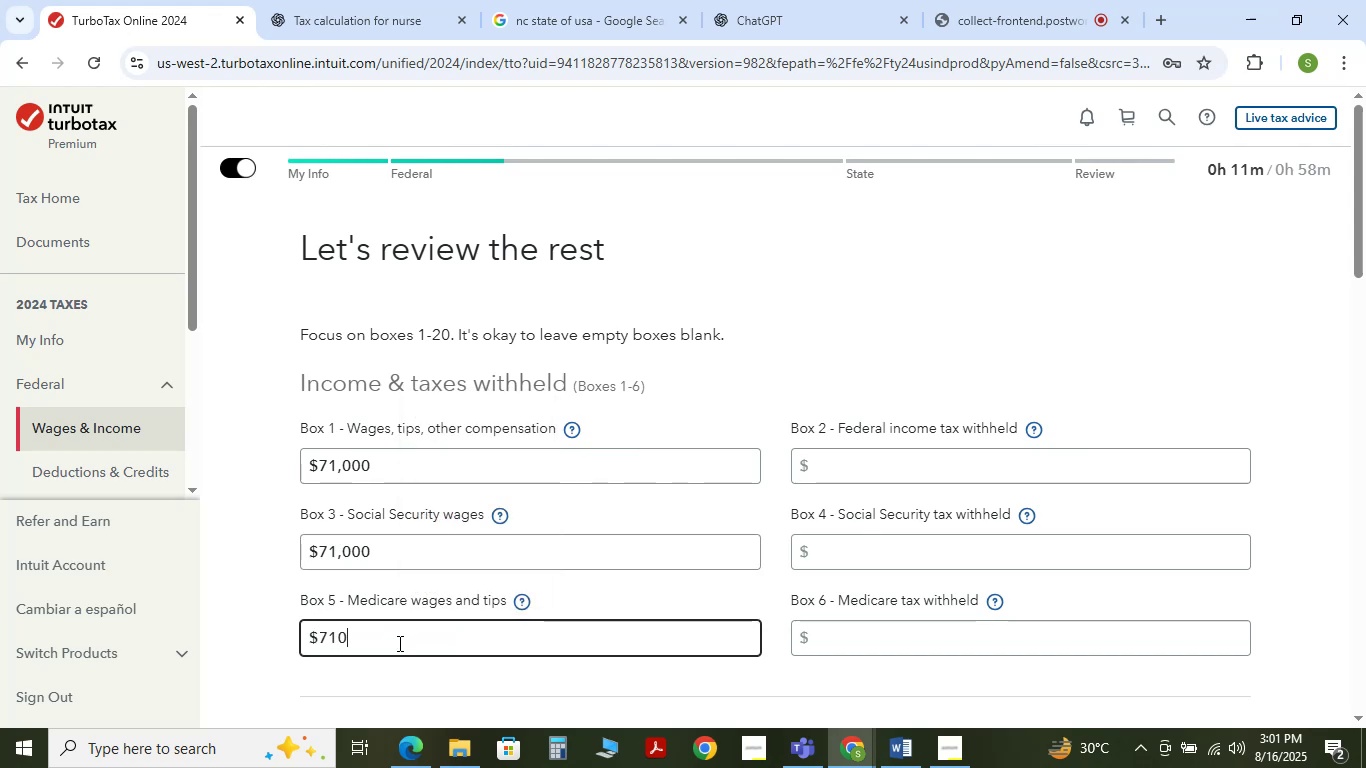 
key(Numpad0)
 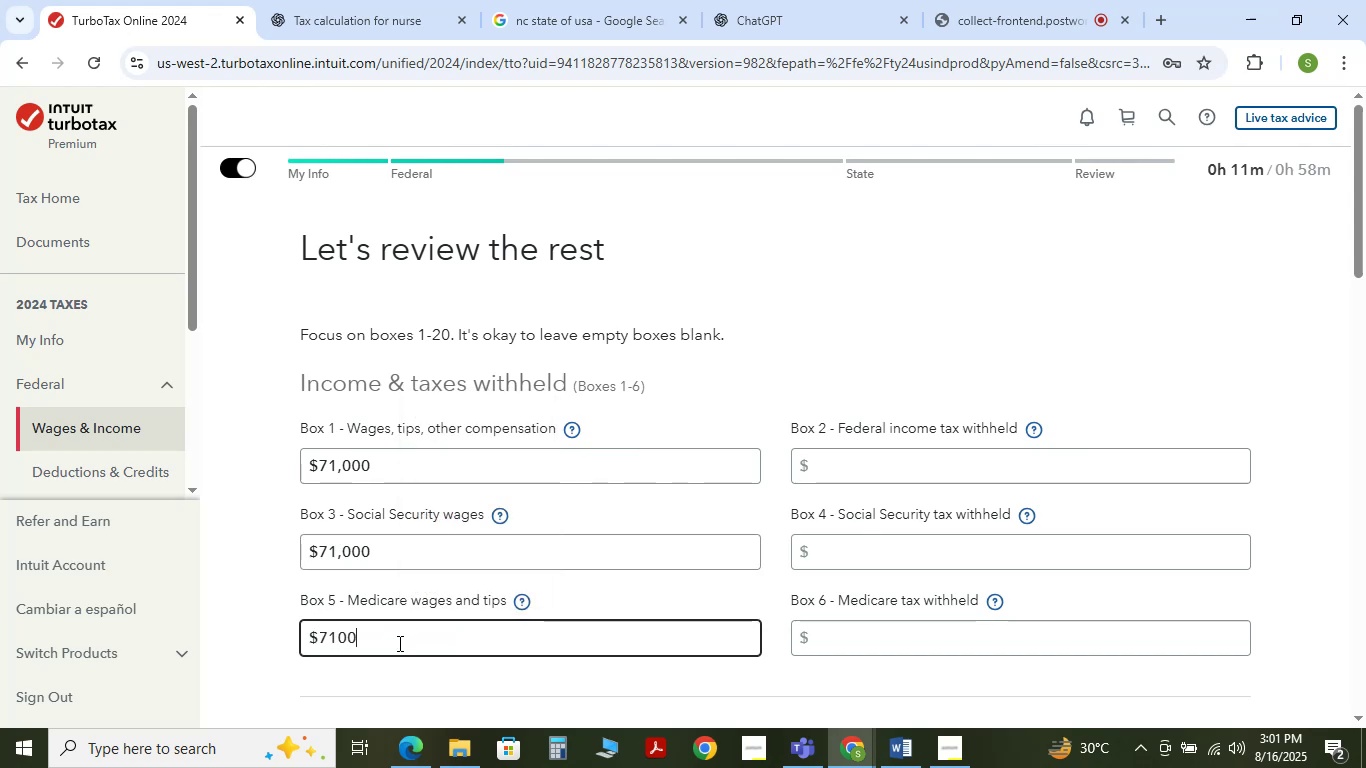 
key(Numpad0)
 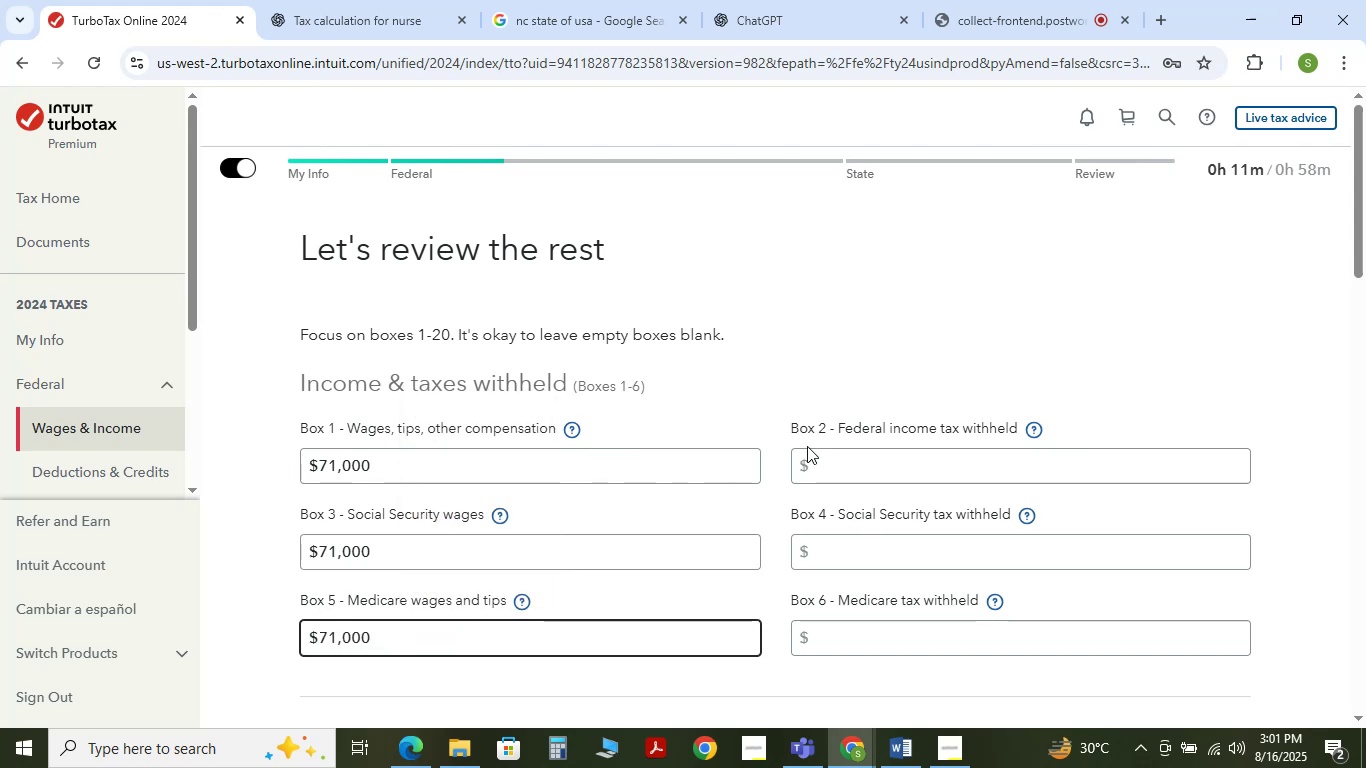 
left_click([941, 321])
 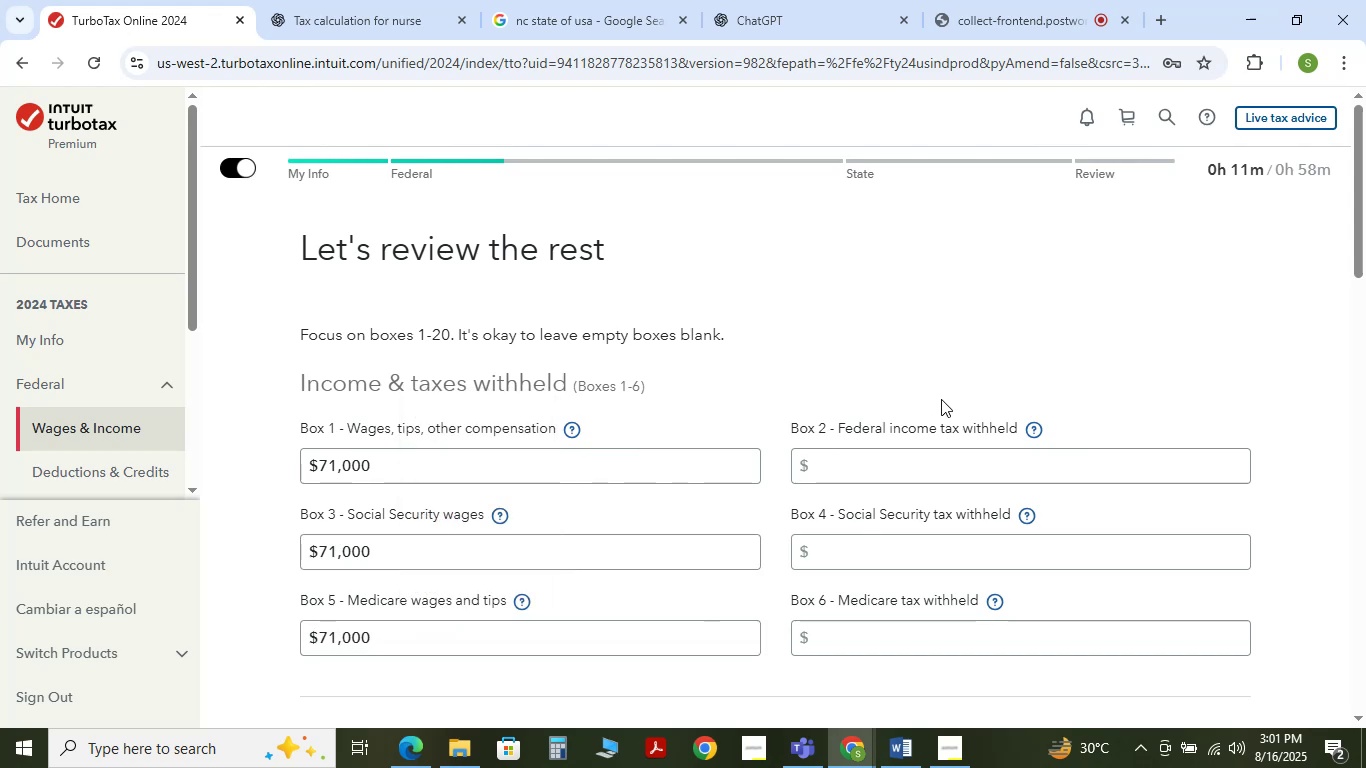 
hold_key(key=AltLeft, duration=0.42)
 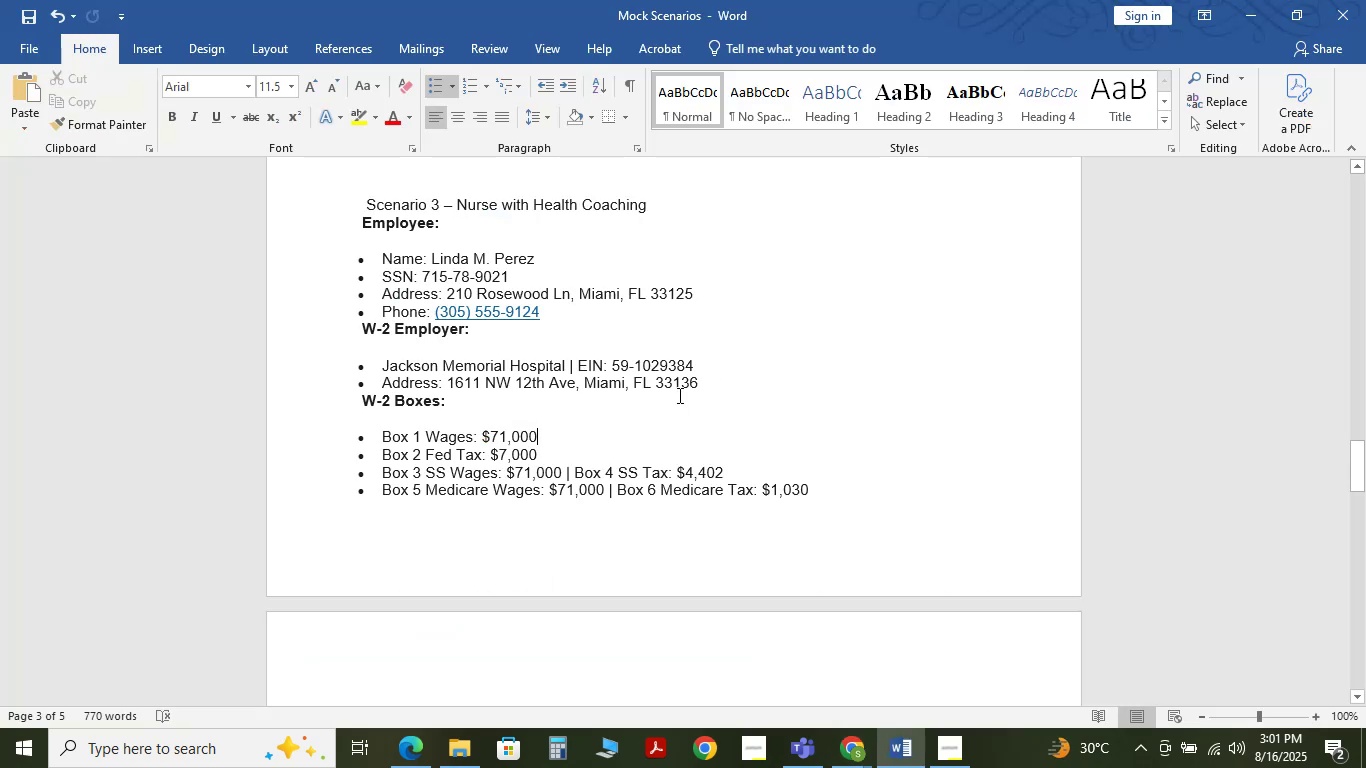 
key(Tab)
 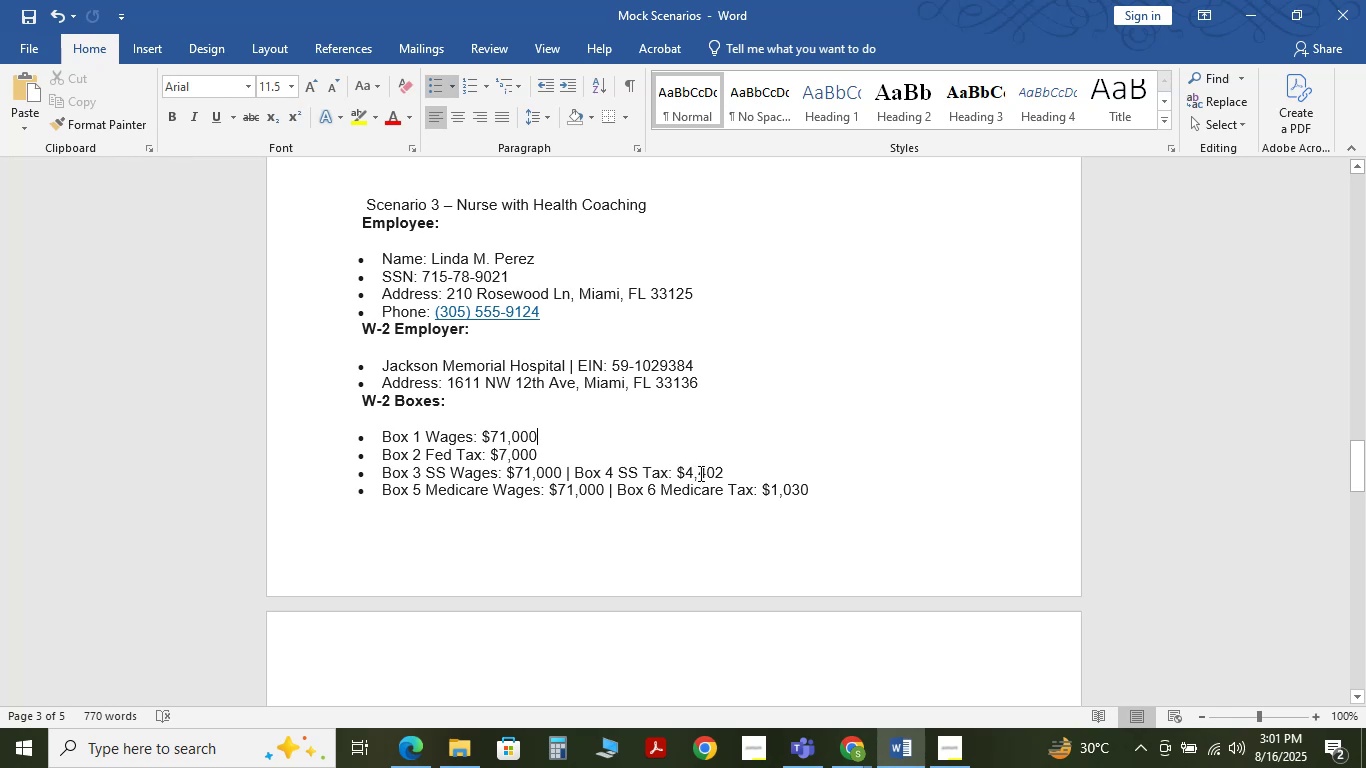 
wait(5.25)
 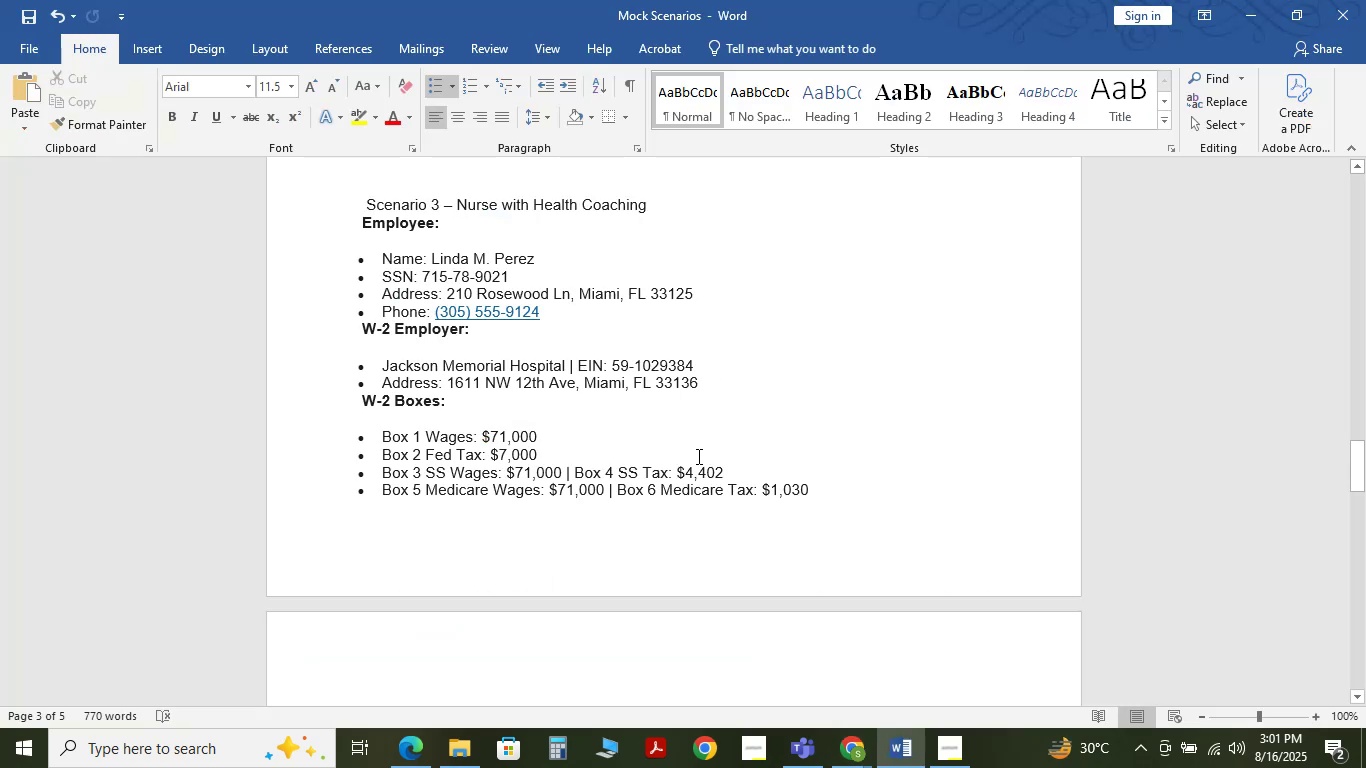 
scroll: coordinate [600, 388], scroll_direction: up, amount: 5.0
 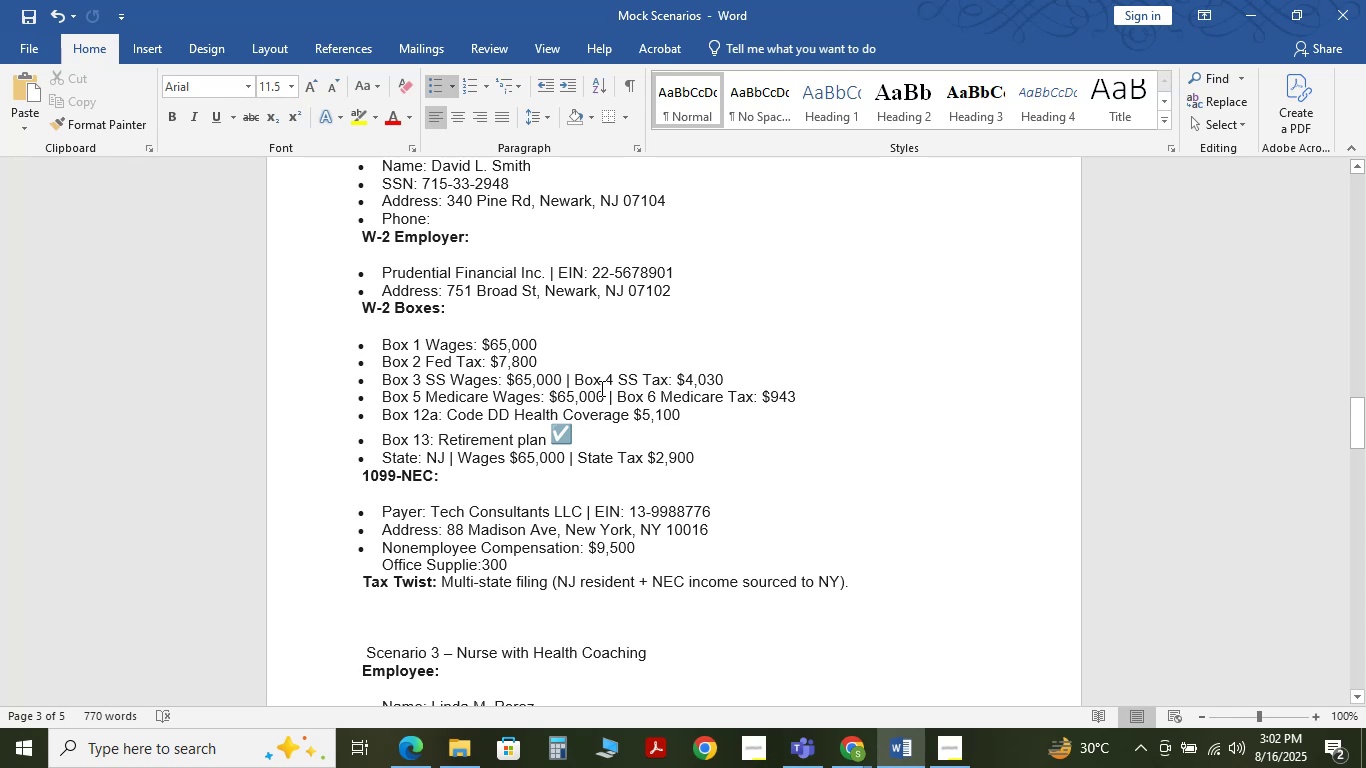 
scroll: coordinate [600, 388], scroll_direction: down, amount: 4.0
 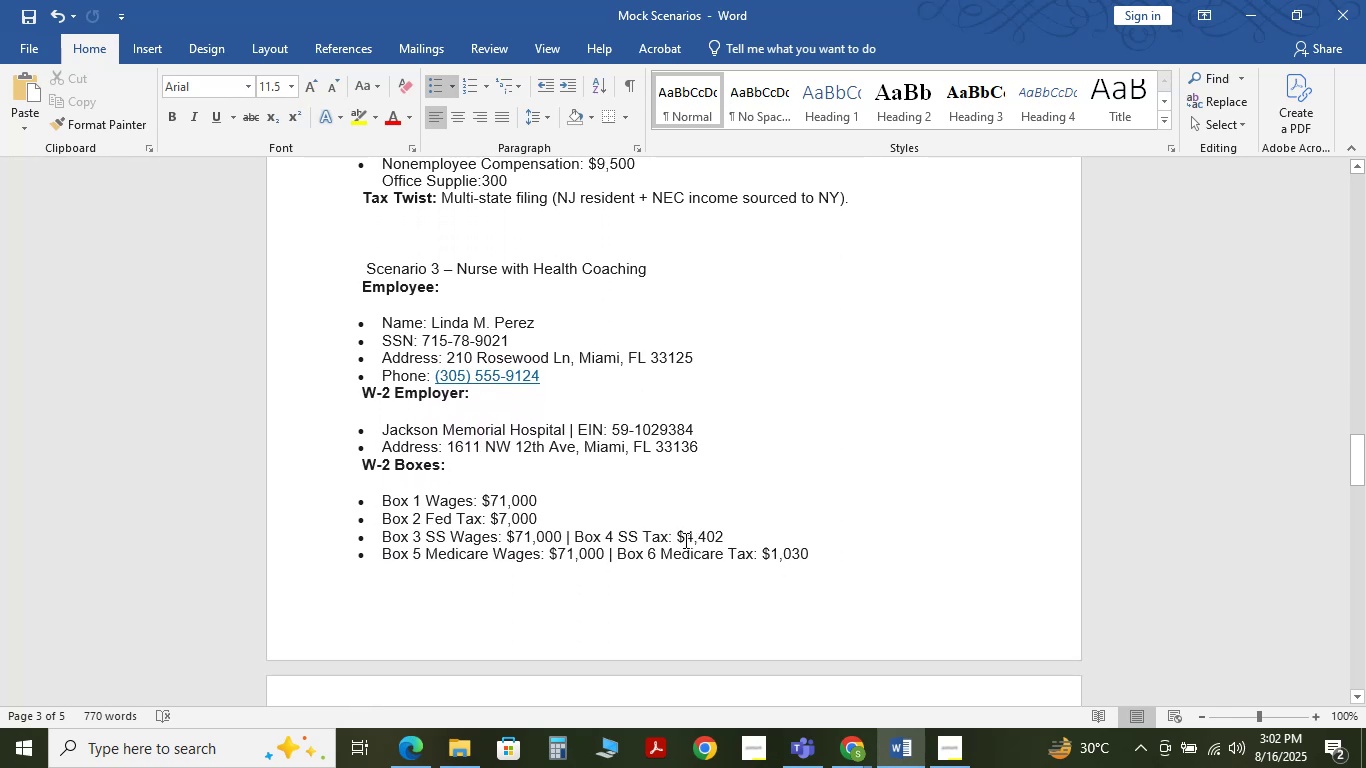 
wait(7.02)
 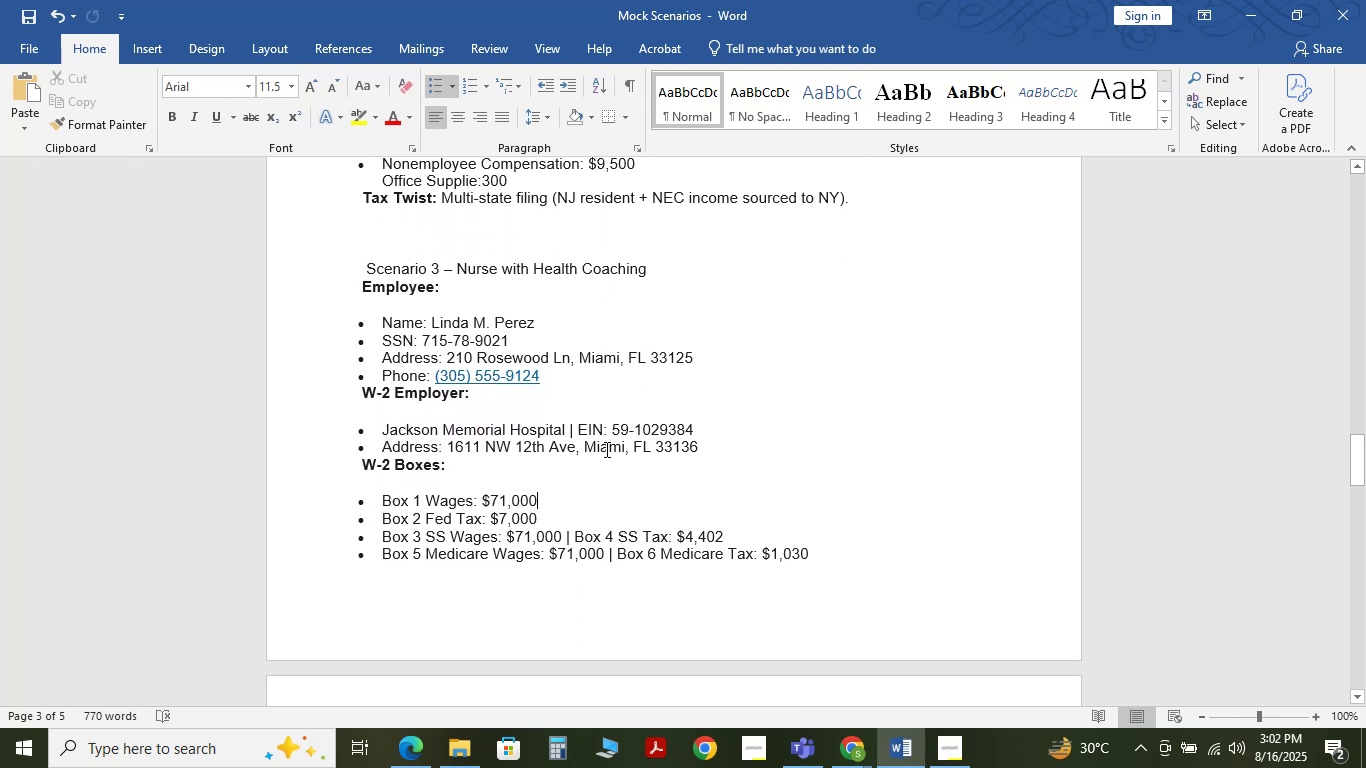 
key(Alt+Tab)
 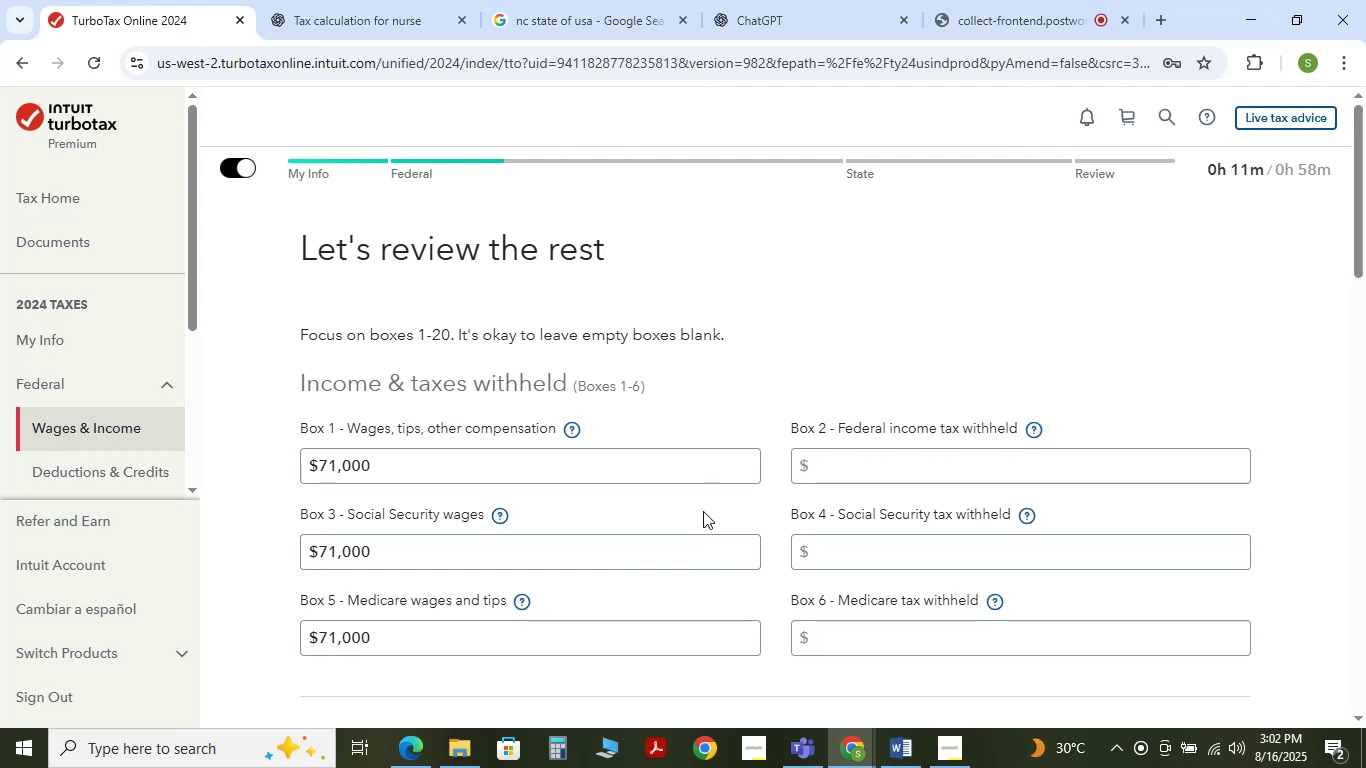 
wait(5.69)
 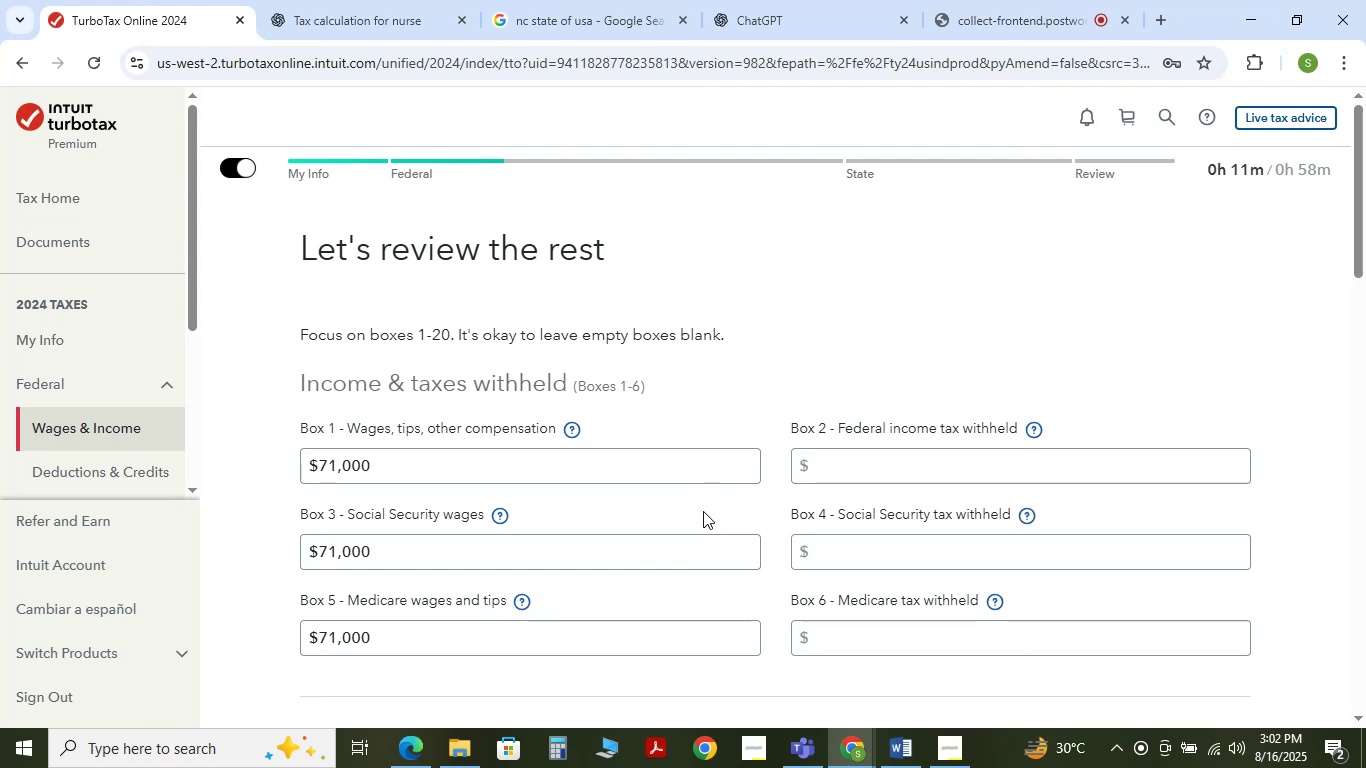 
scroll: coordinate [703, 511], scroll_direction: down, amount: 1.0
 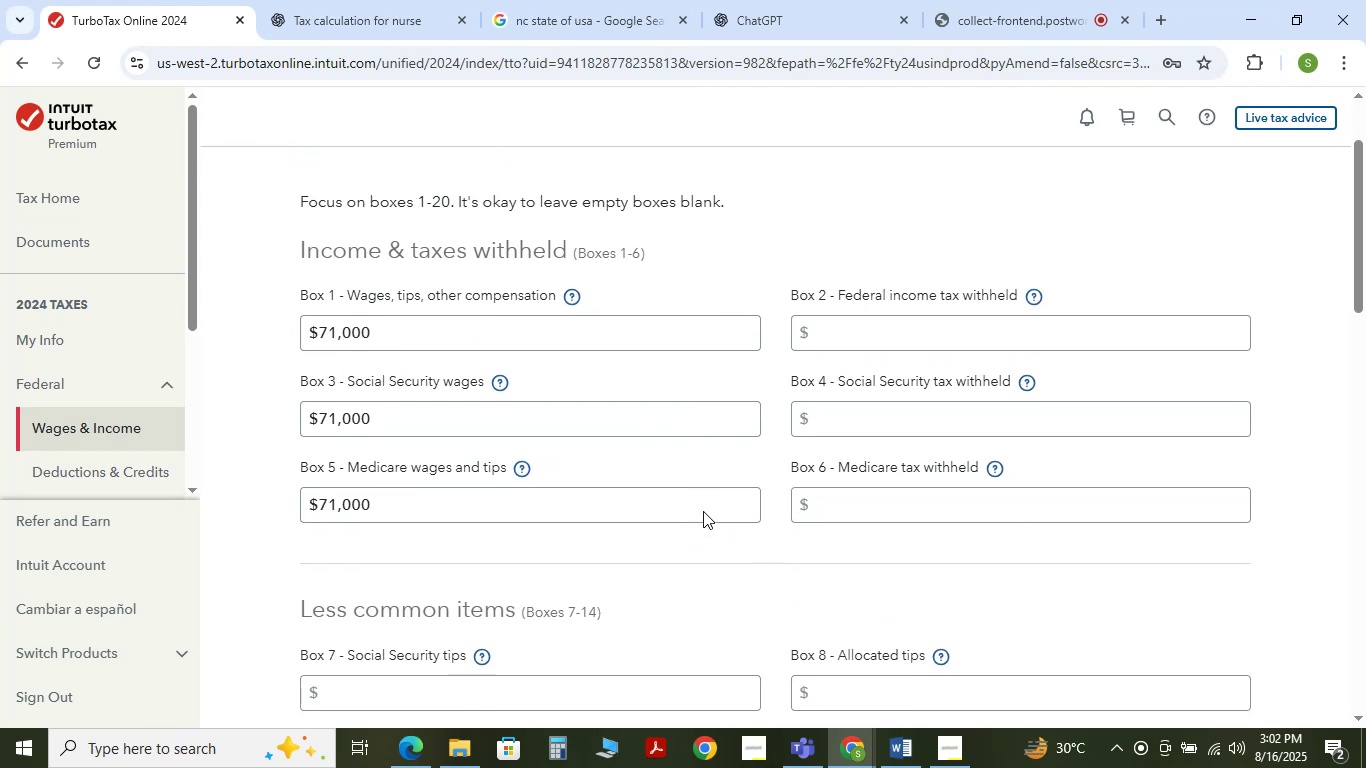 
key(Alt+Tab)
 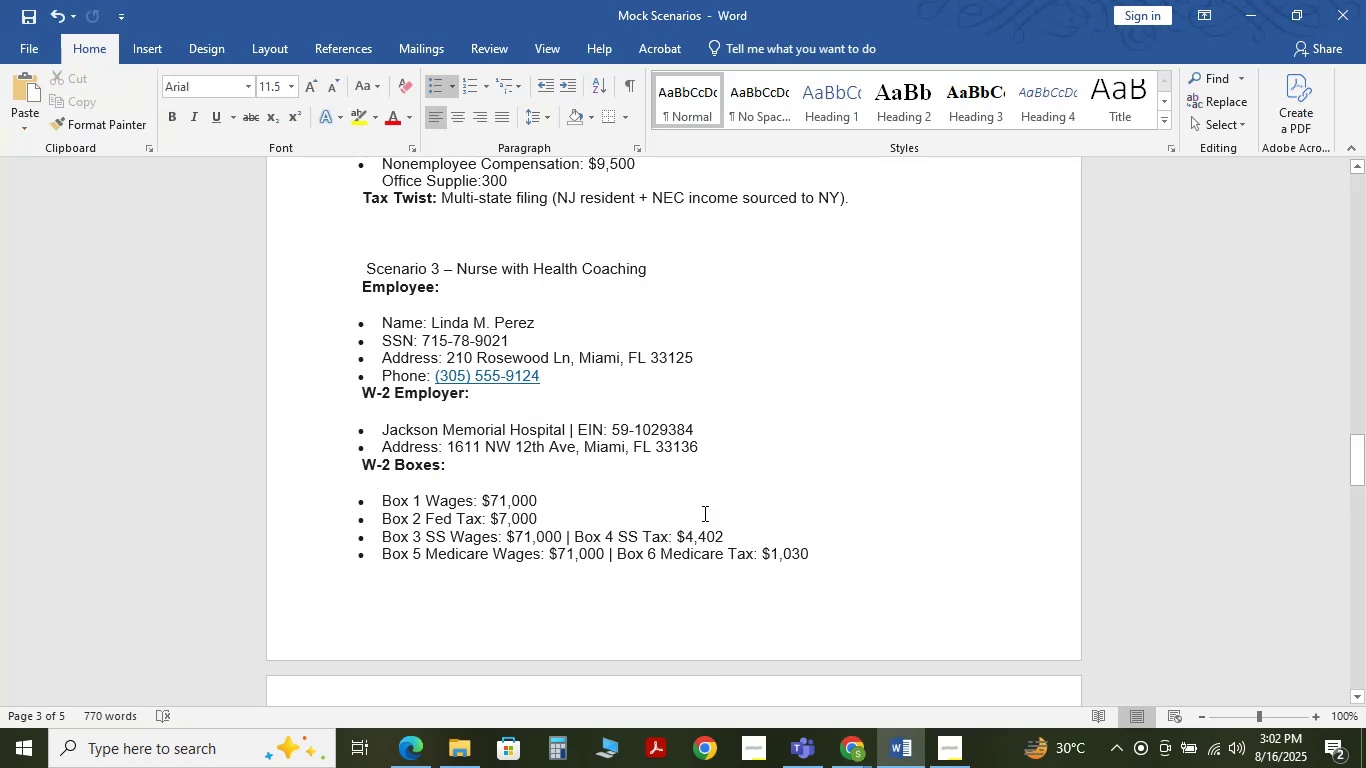 
wait(6.66)
 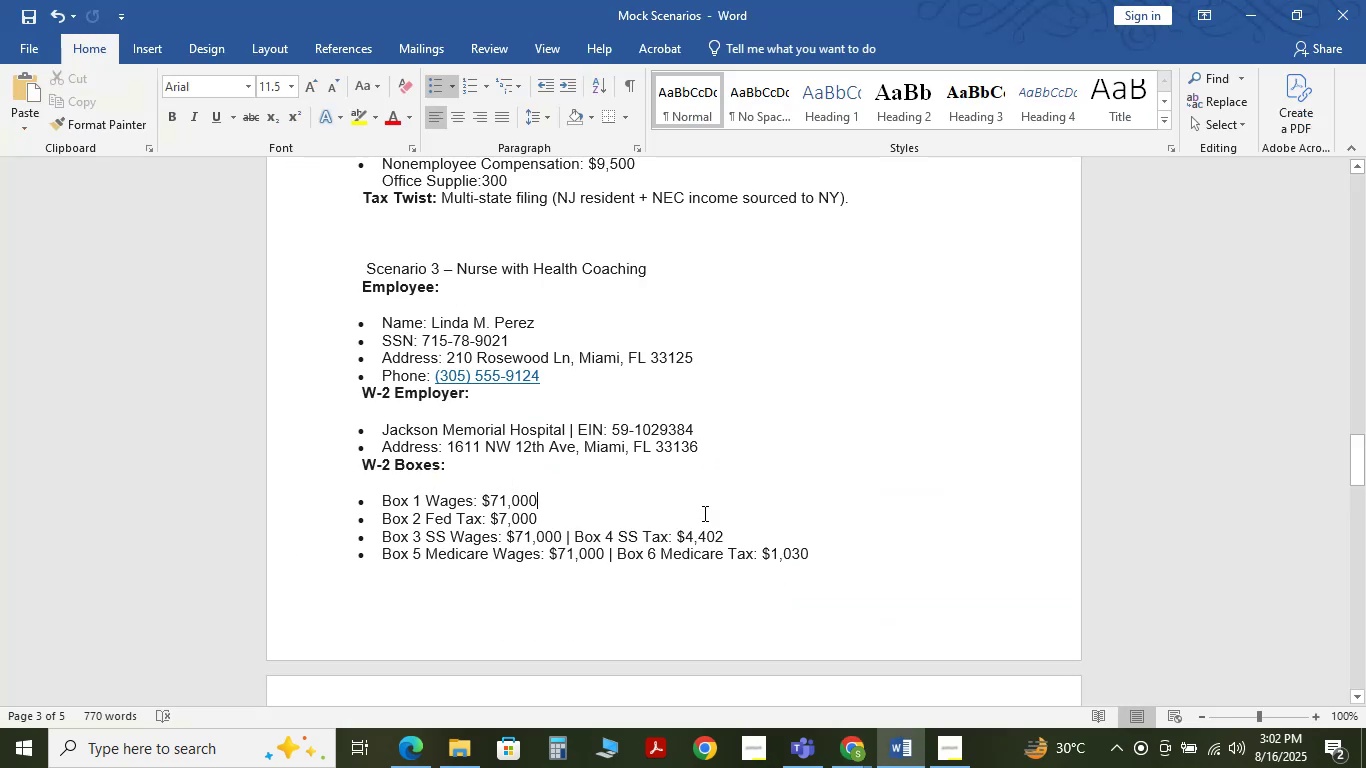 
key(Alt+Tab)
 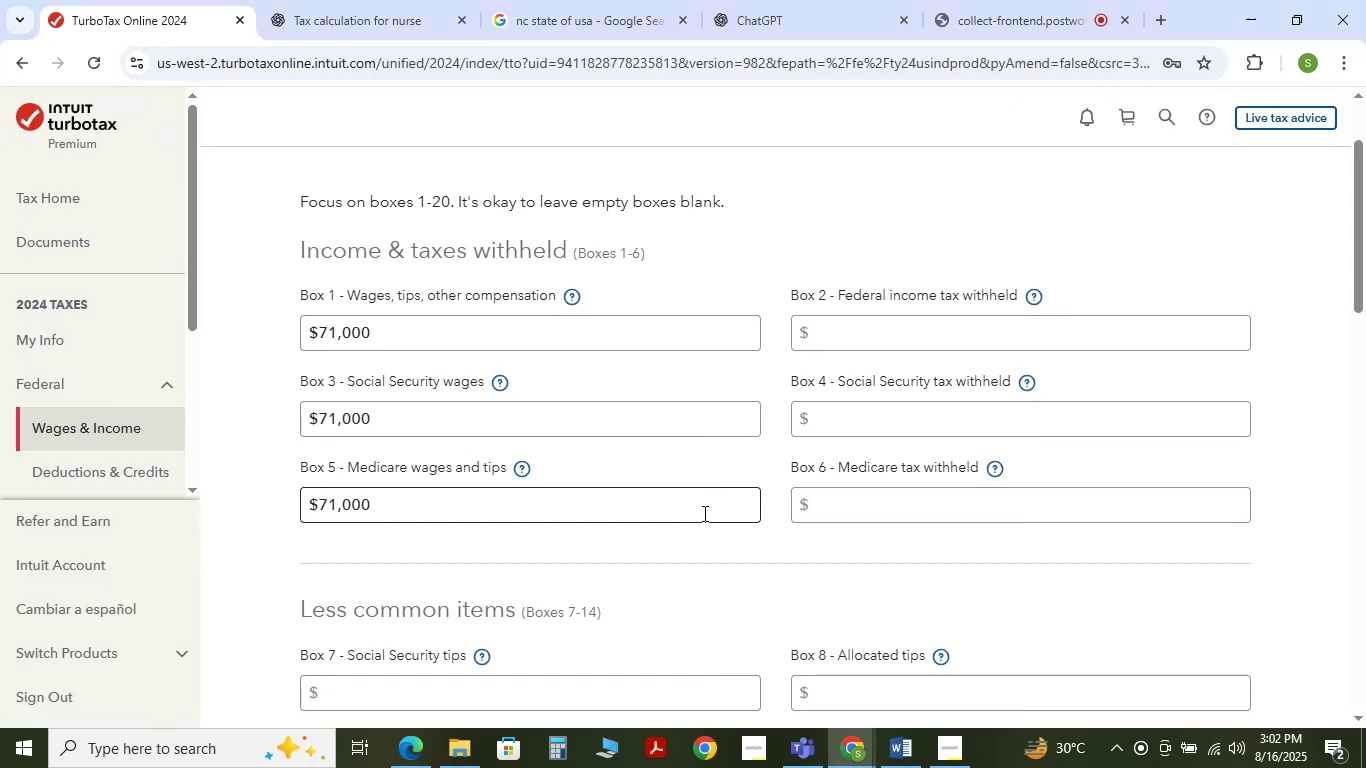 
key(Alt+Tab)
 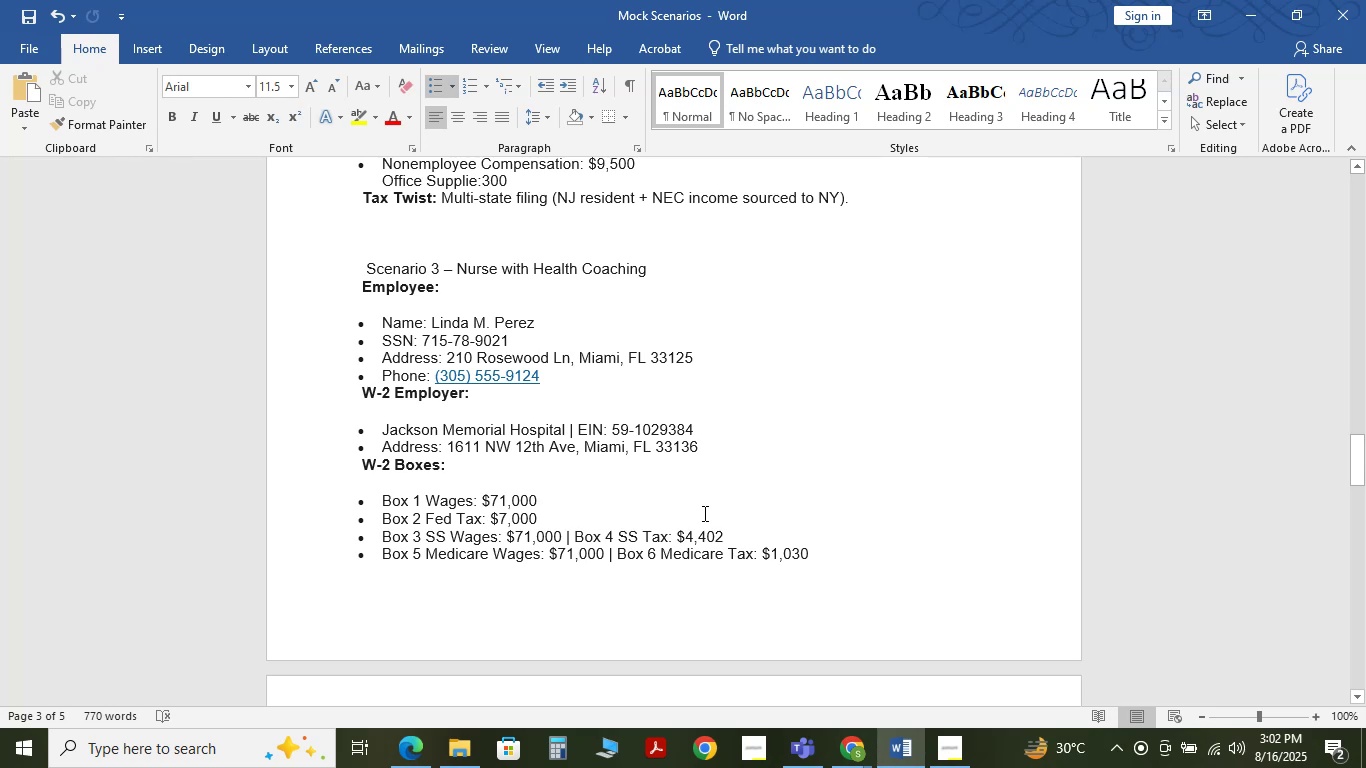 
wait(9.74)
 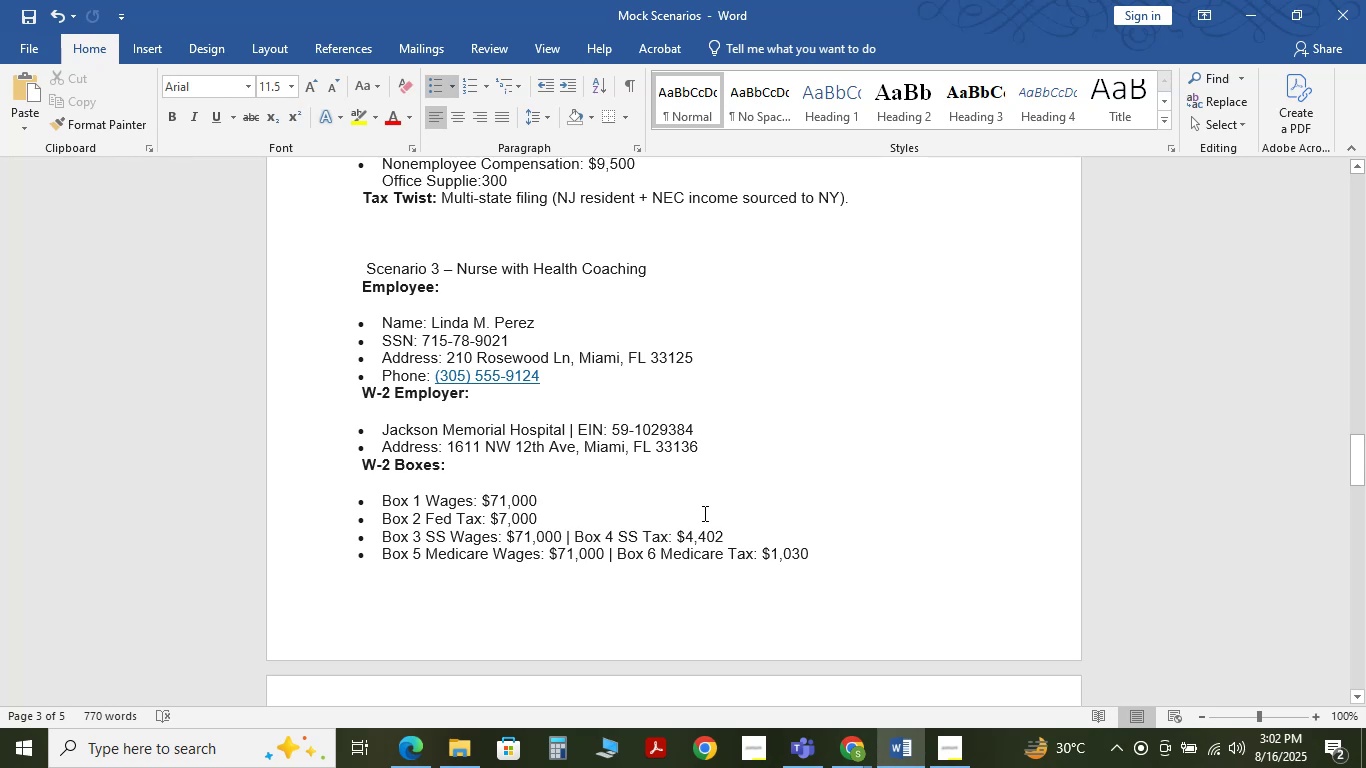 
hold_key(key=AltLeft, duration=1.52)
 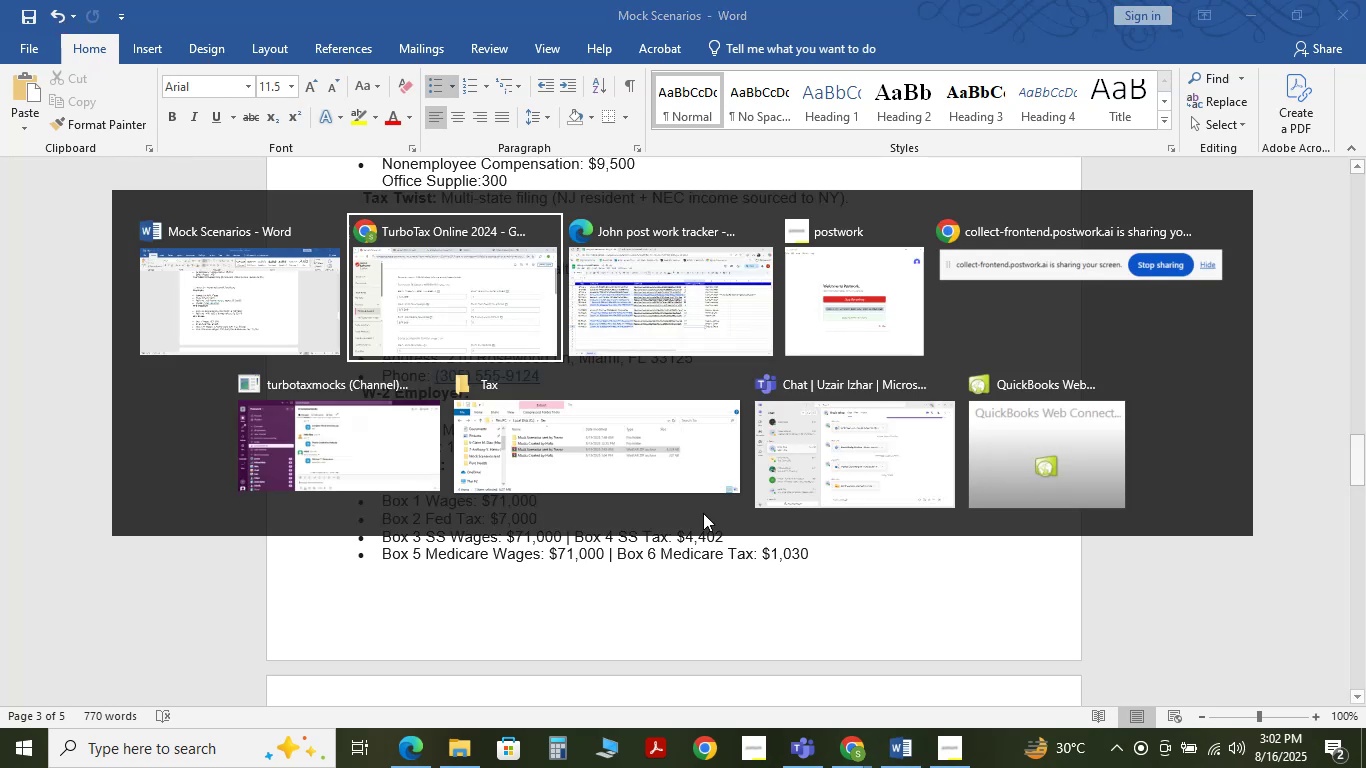 
hold_key(key=AltLeft, duration=0.47)
 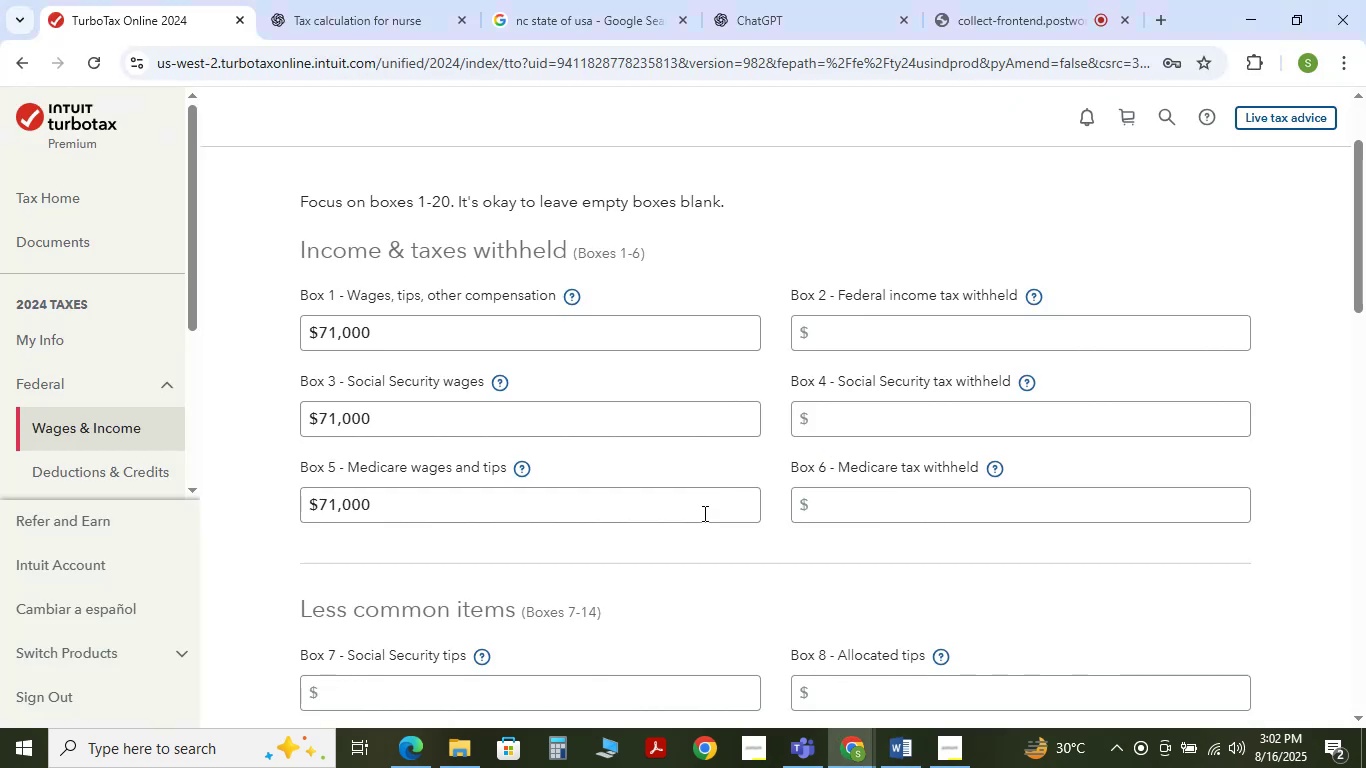 
hold_key(key=Tab, duration=0.35)
 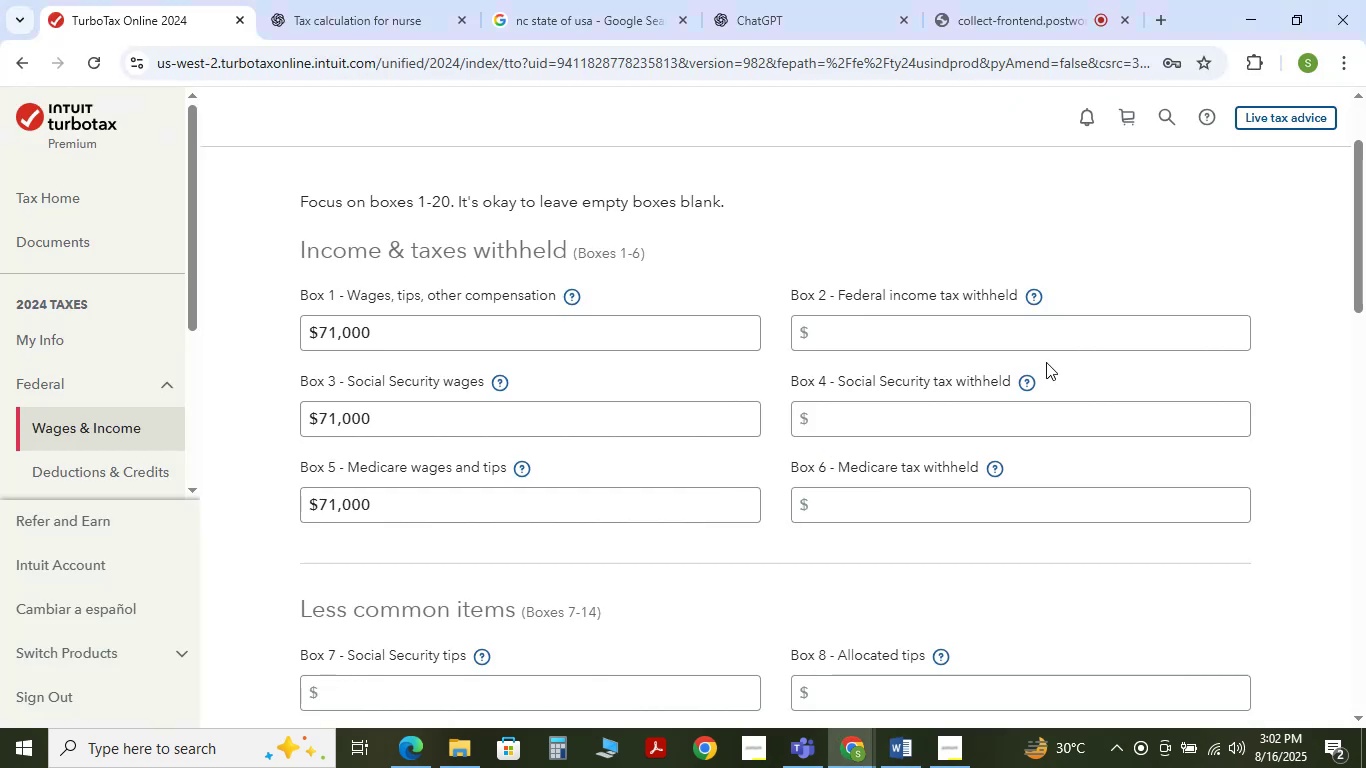 
left_click([1003, 327])
 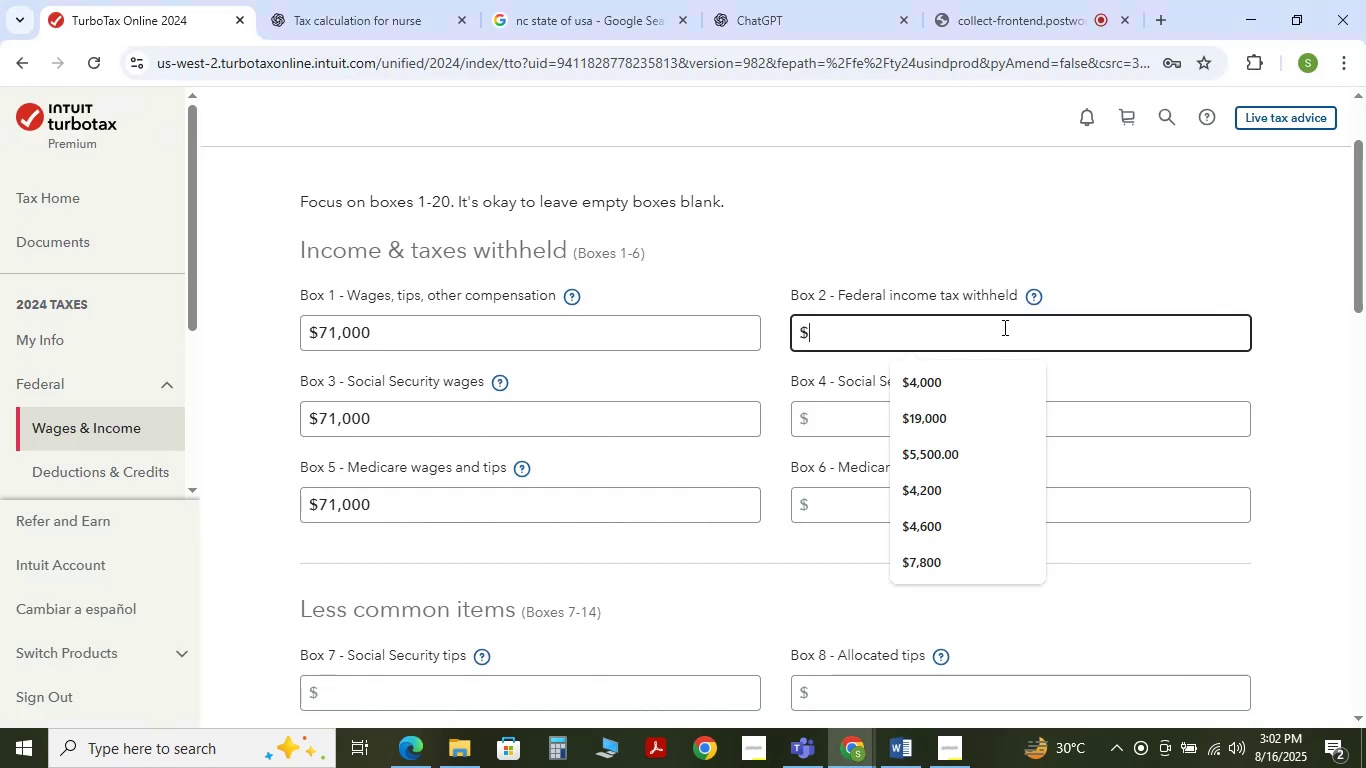 
key(Alt+Tab)
 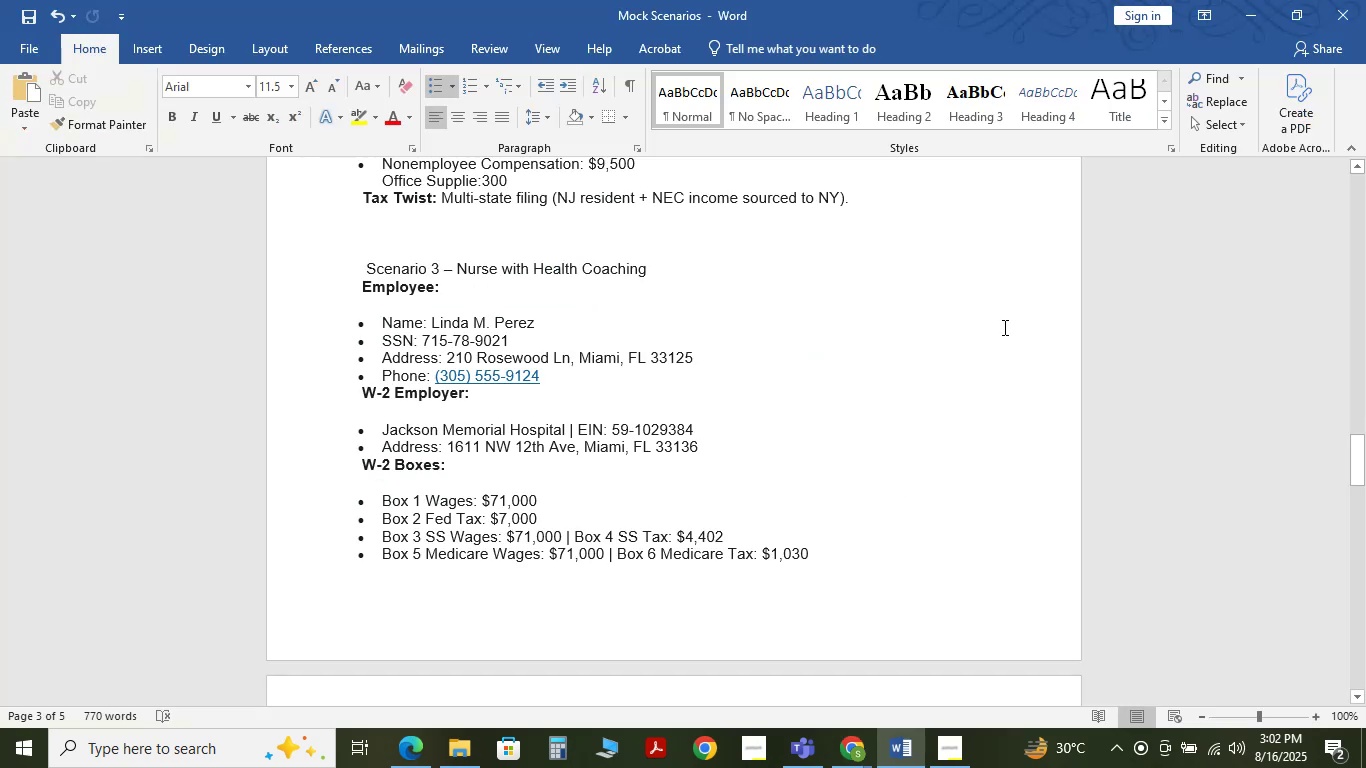 
key(Alt+Tab)
 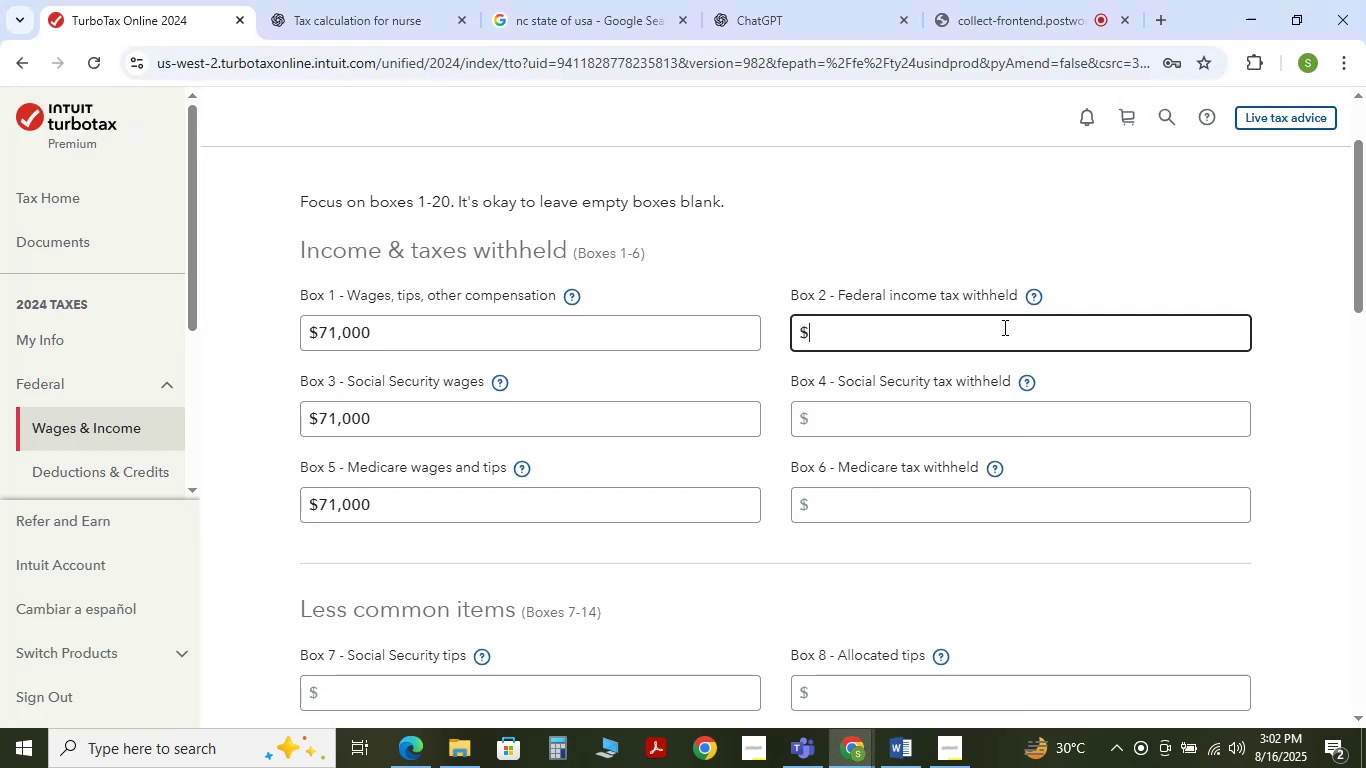 
key(Numpad7)
 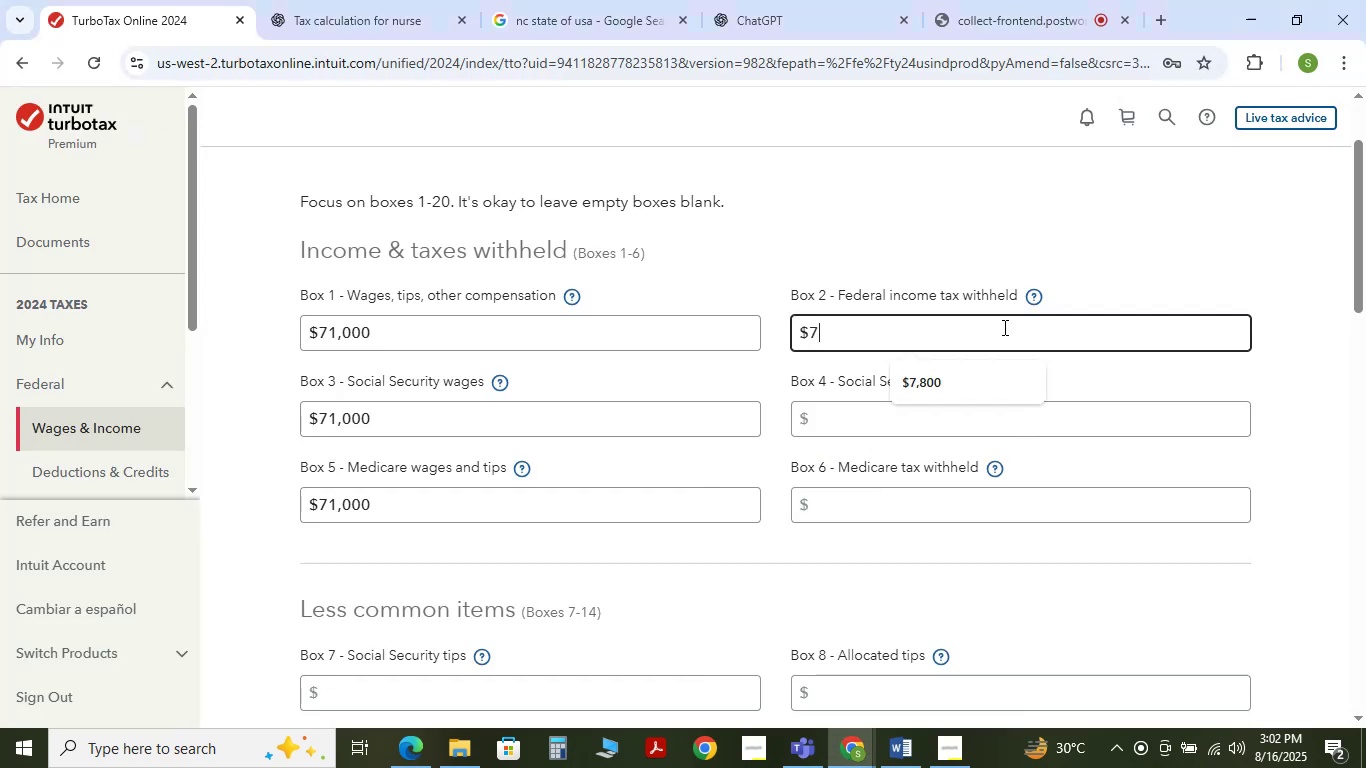 
key(Numpad0)
 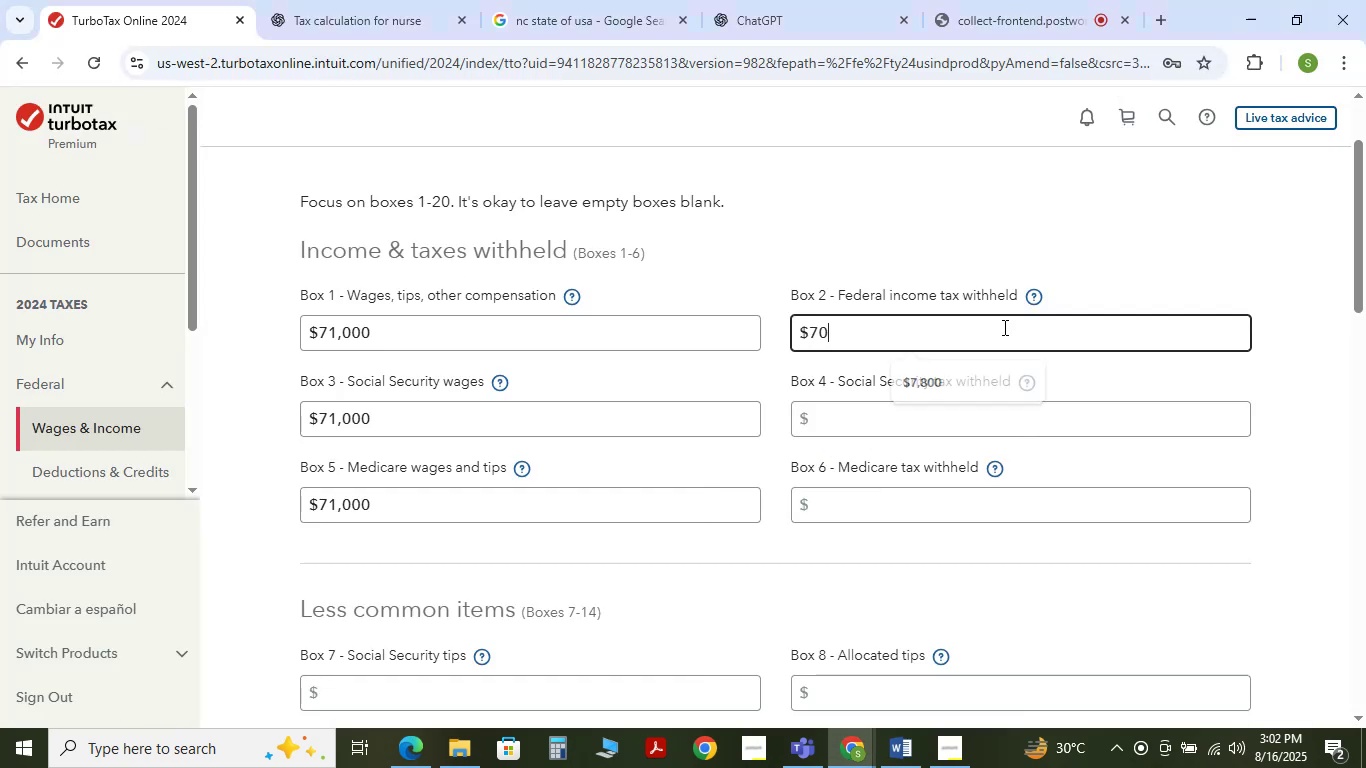 
key(Numpad0)
 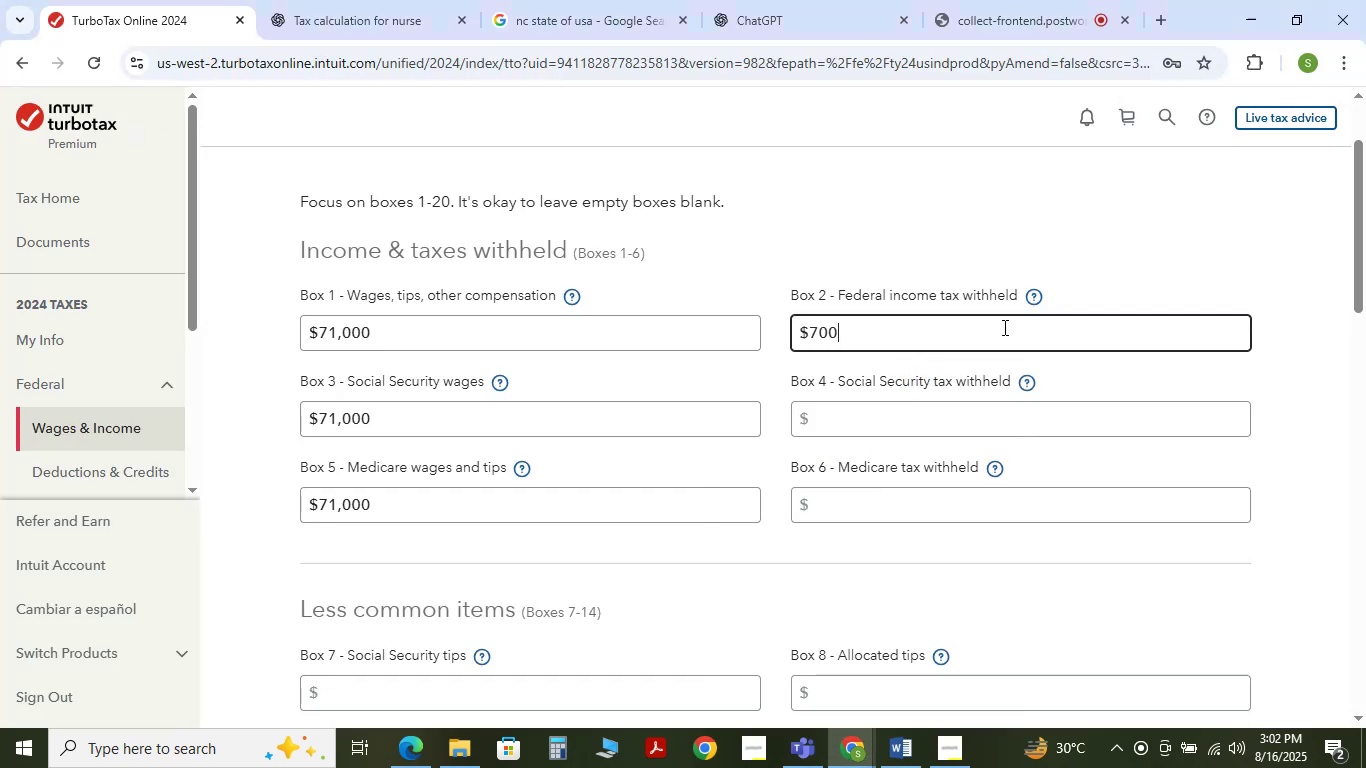 
key(Numpad0)
 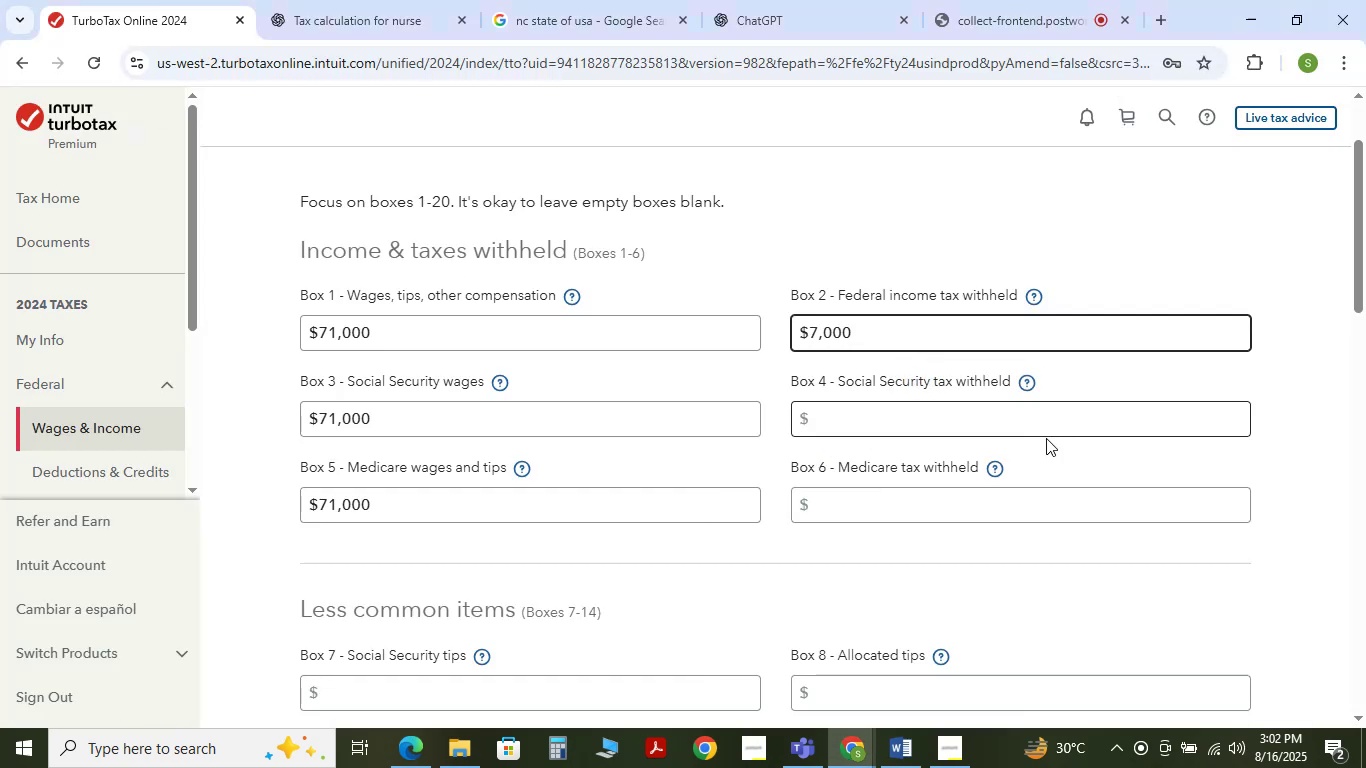 
left_click([1035, 422])
 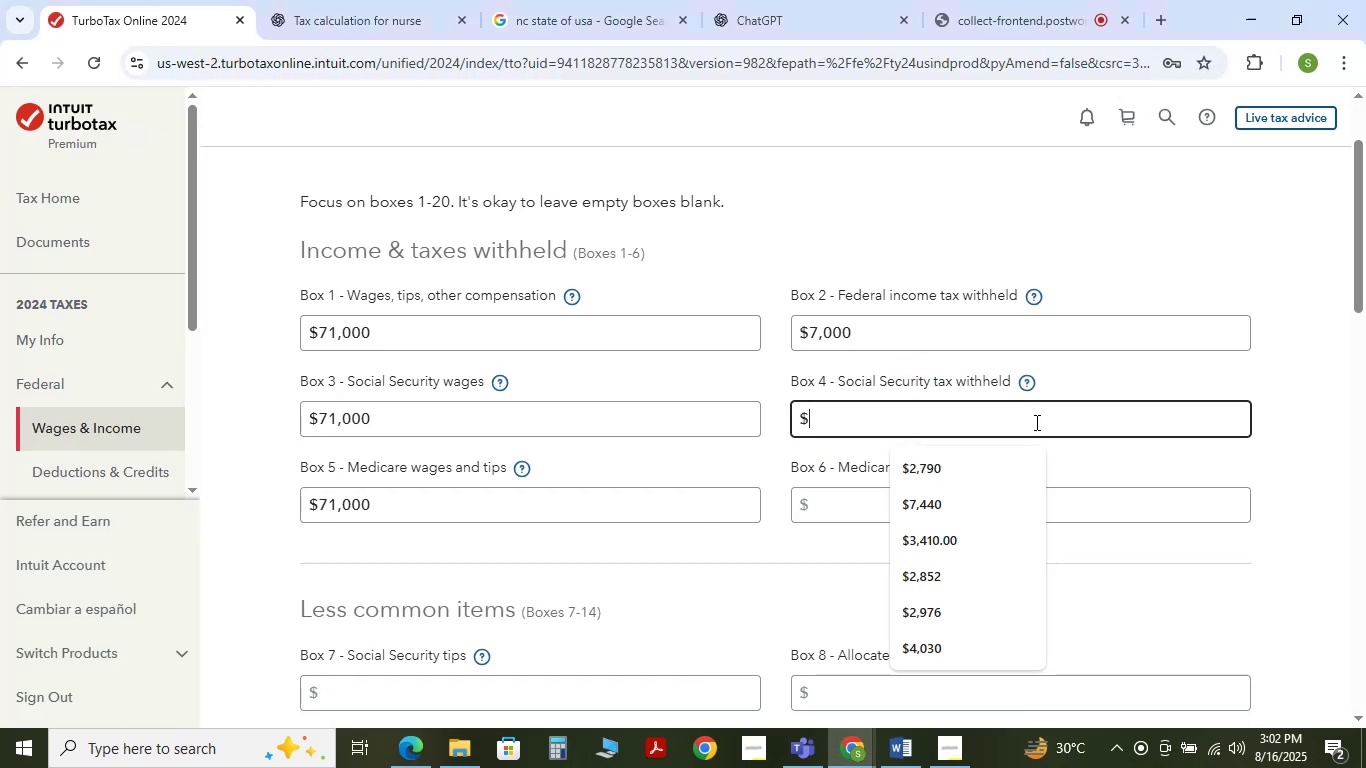 
key(Alt+Tab)
 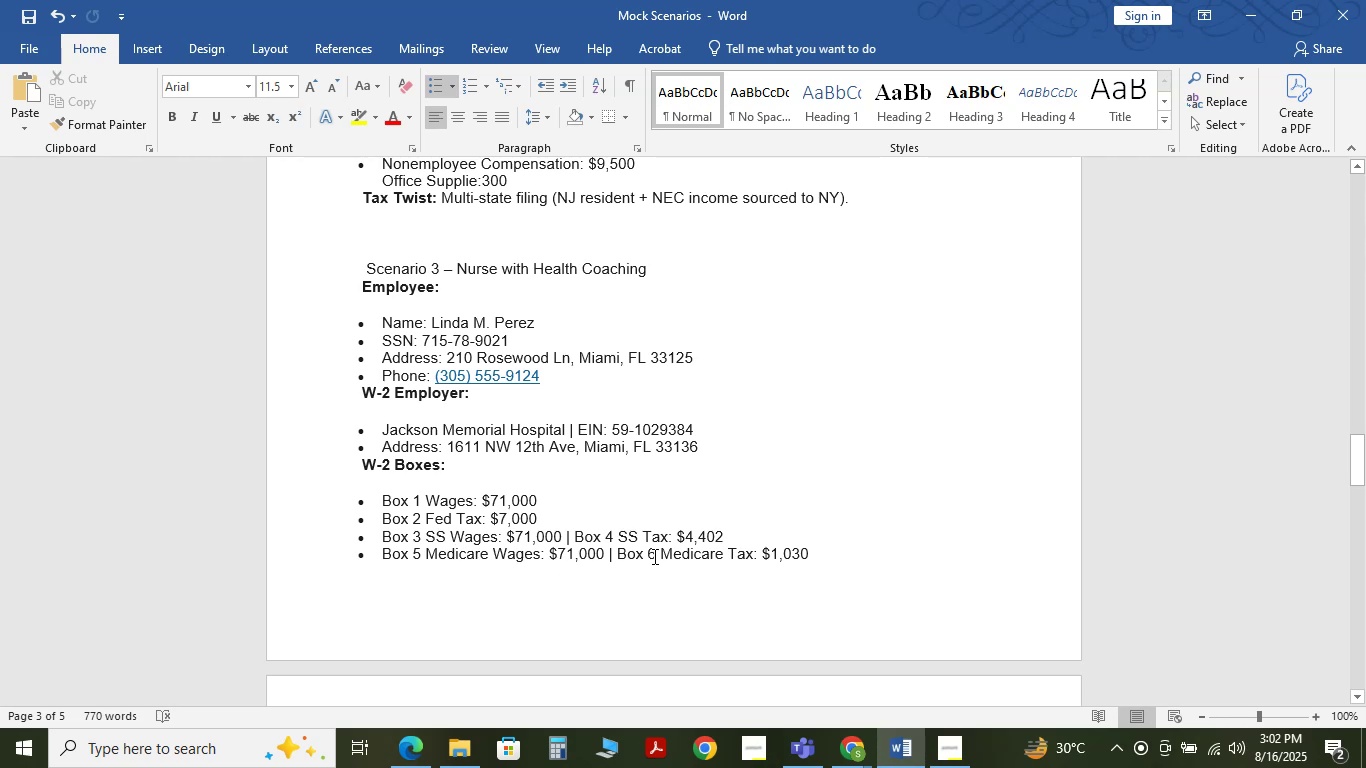 
wait(6.41)
 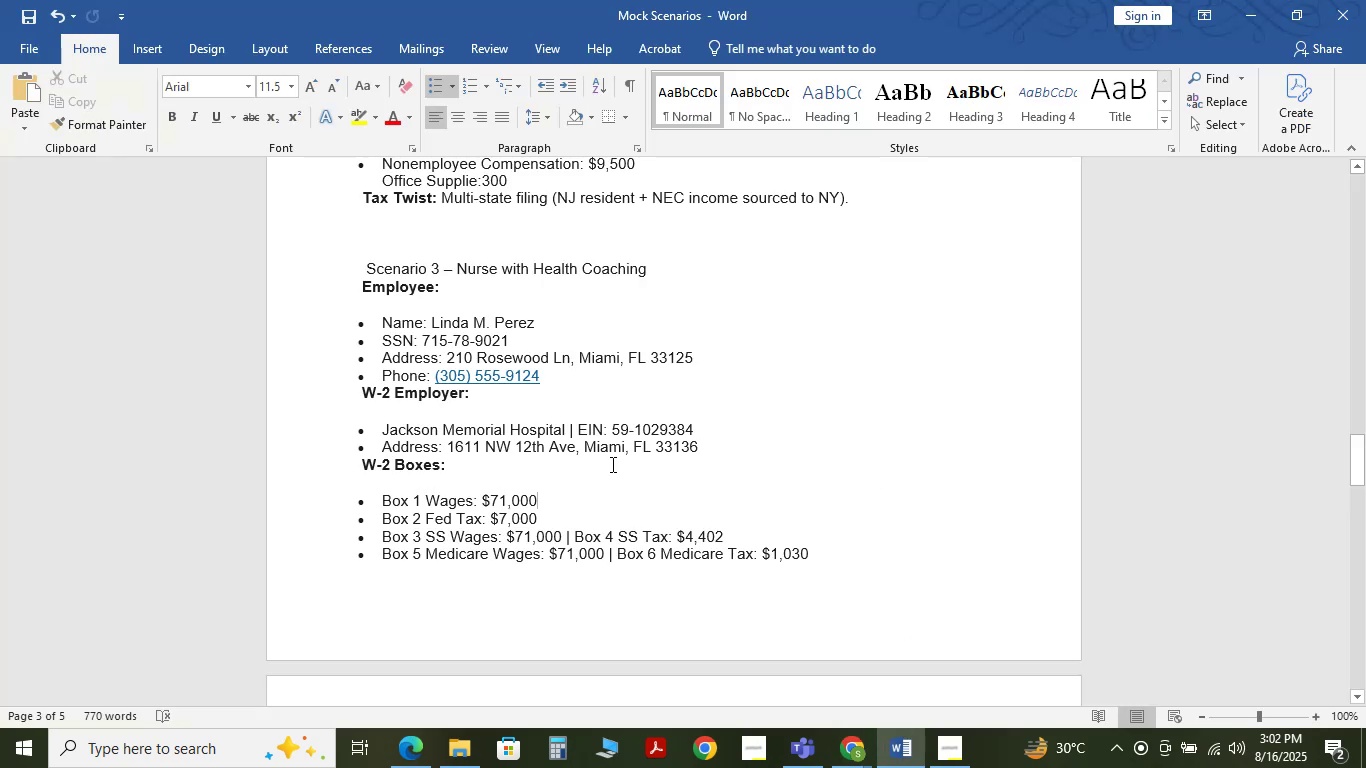 
key(Alt+AltLeft)
 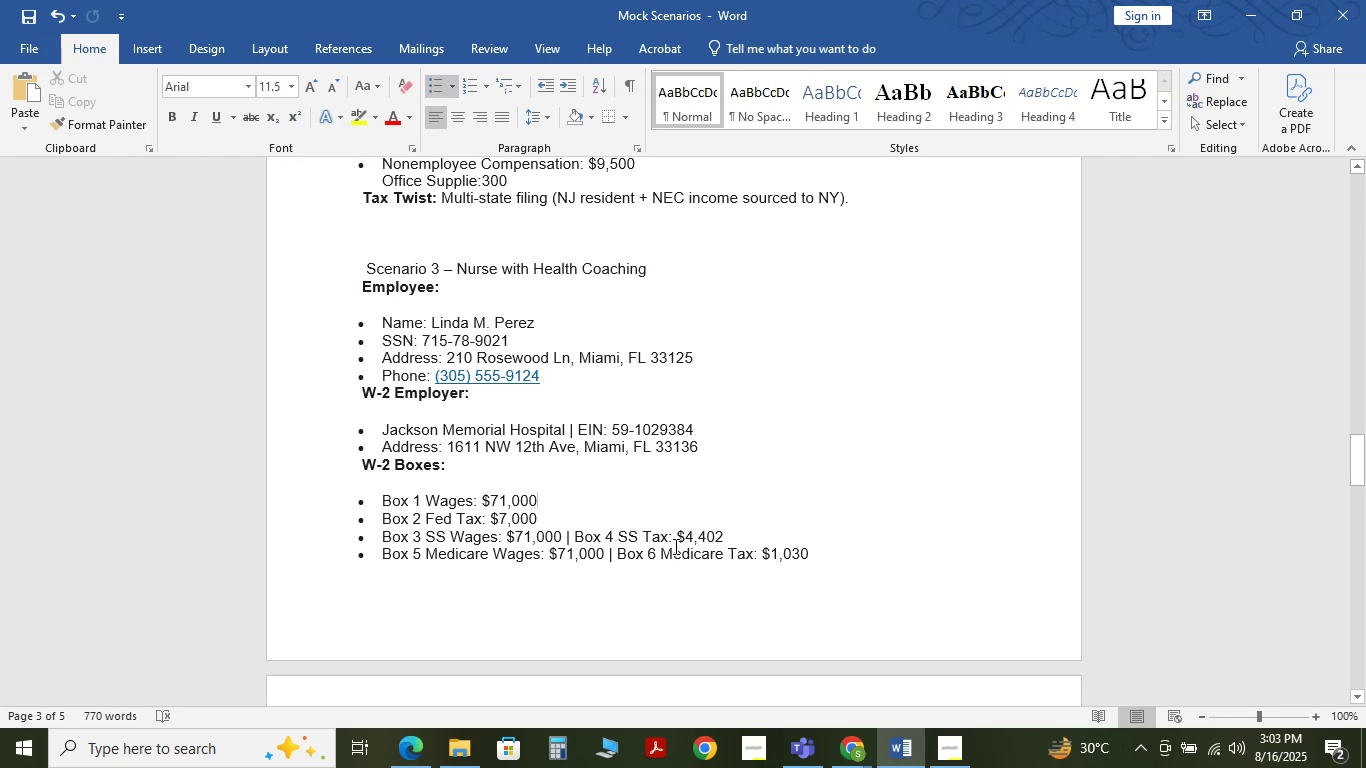 
key(Alt+Tab)
 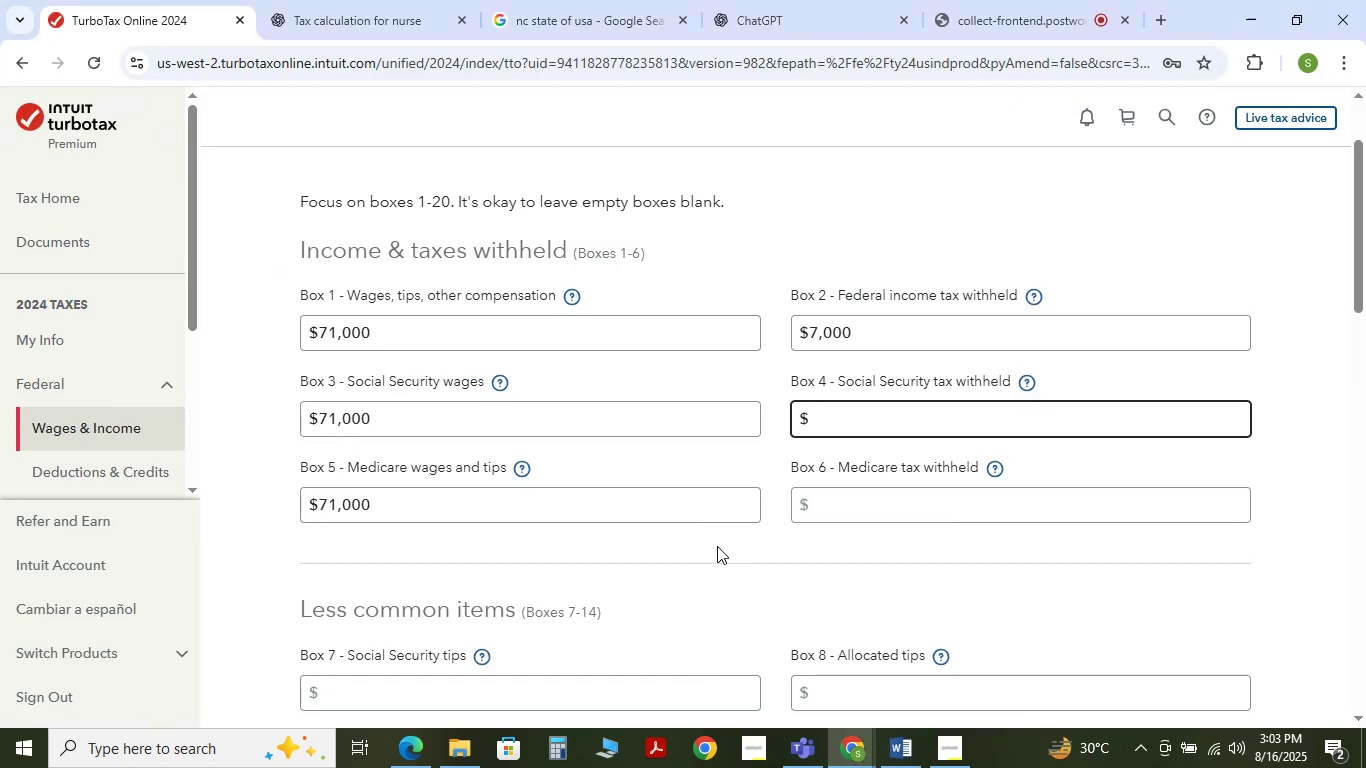 
key(Numpad4)
 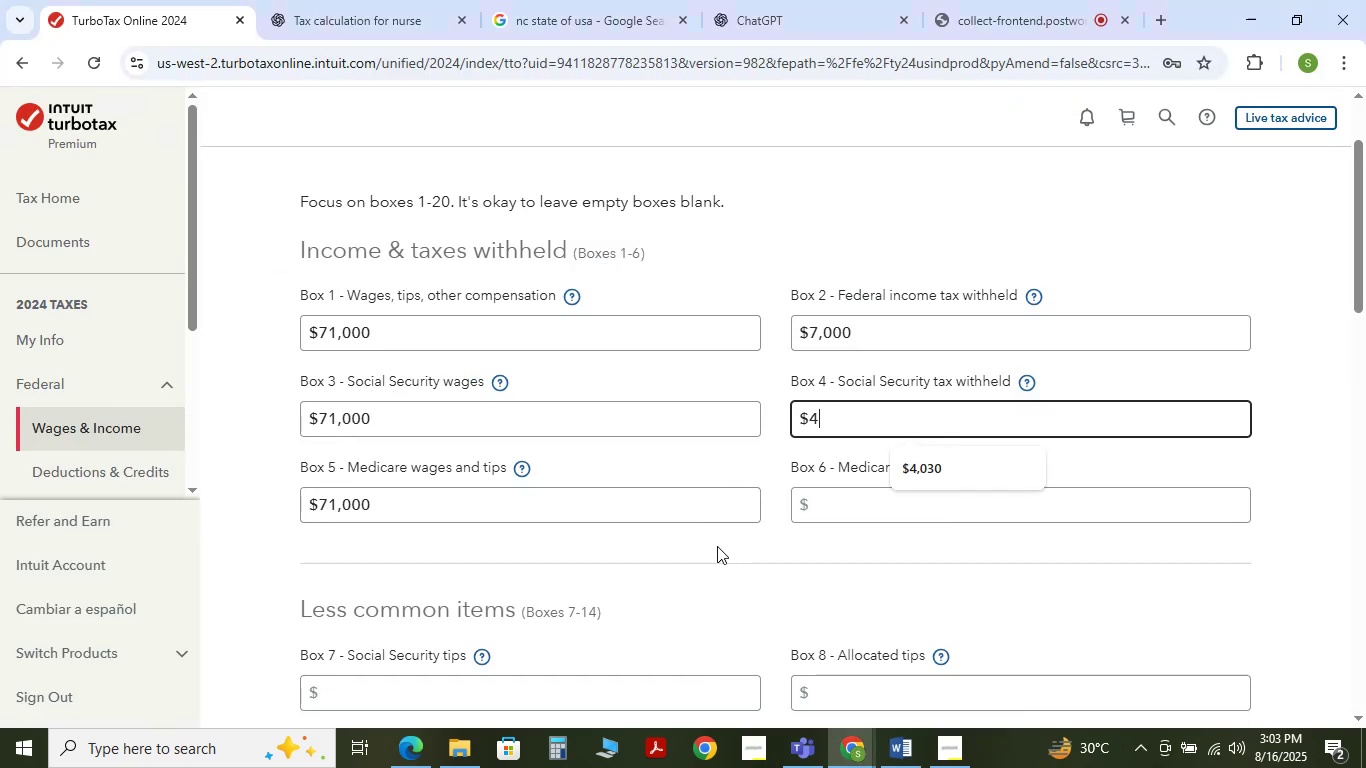 
key(Numpad4)
 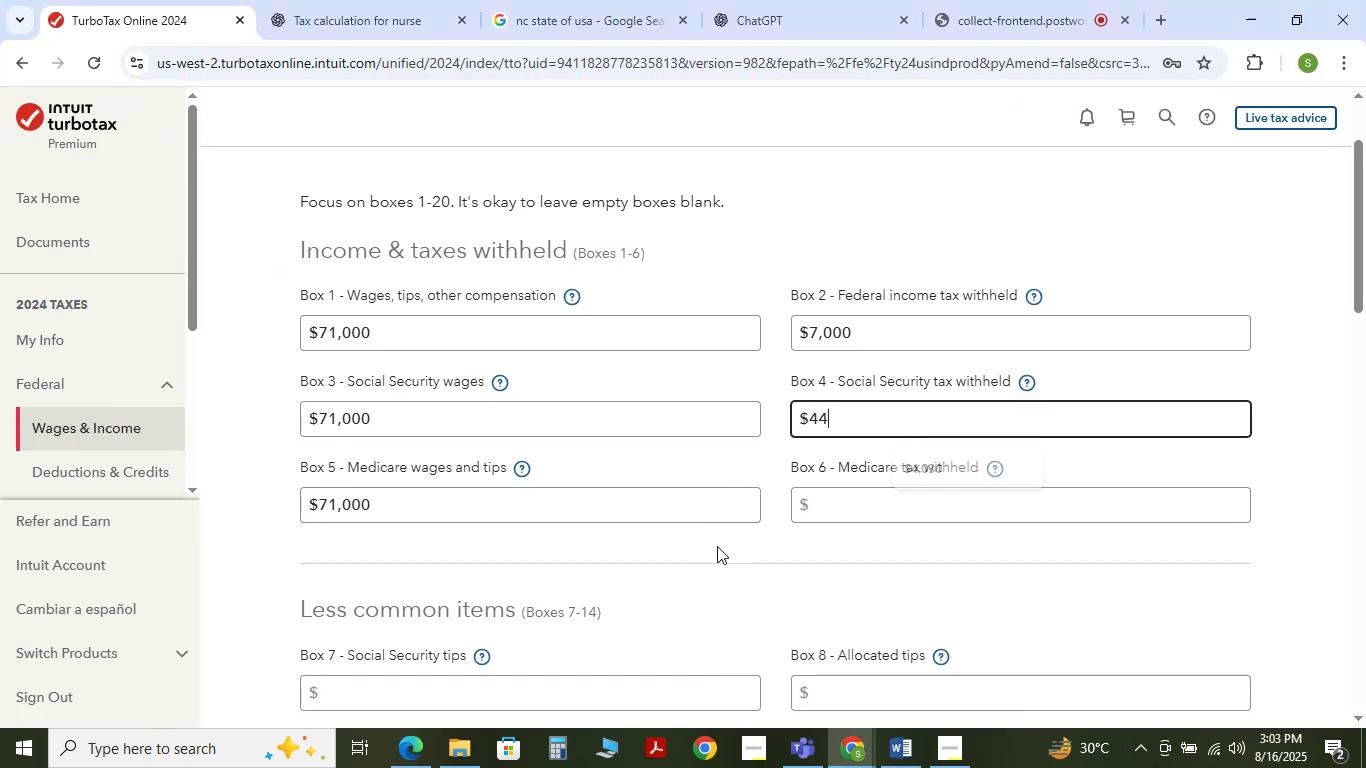 
hold_key(key=Numpad0, duration=0.33)
 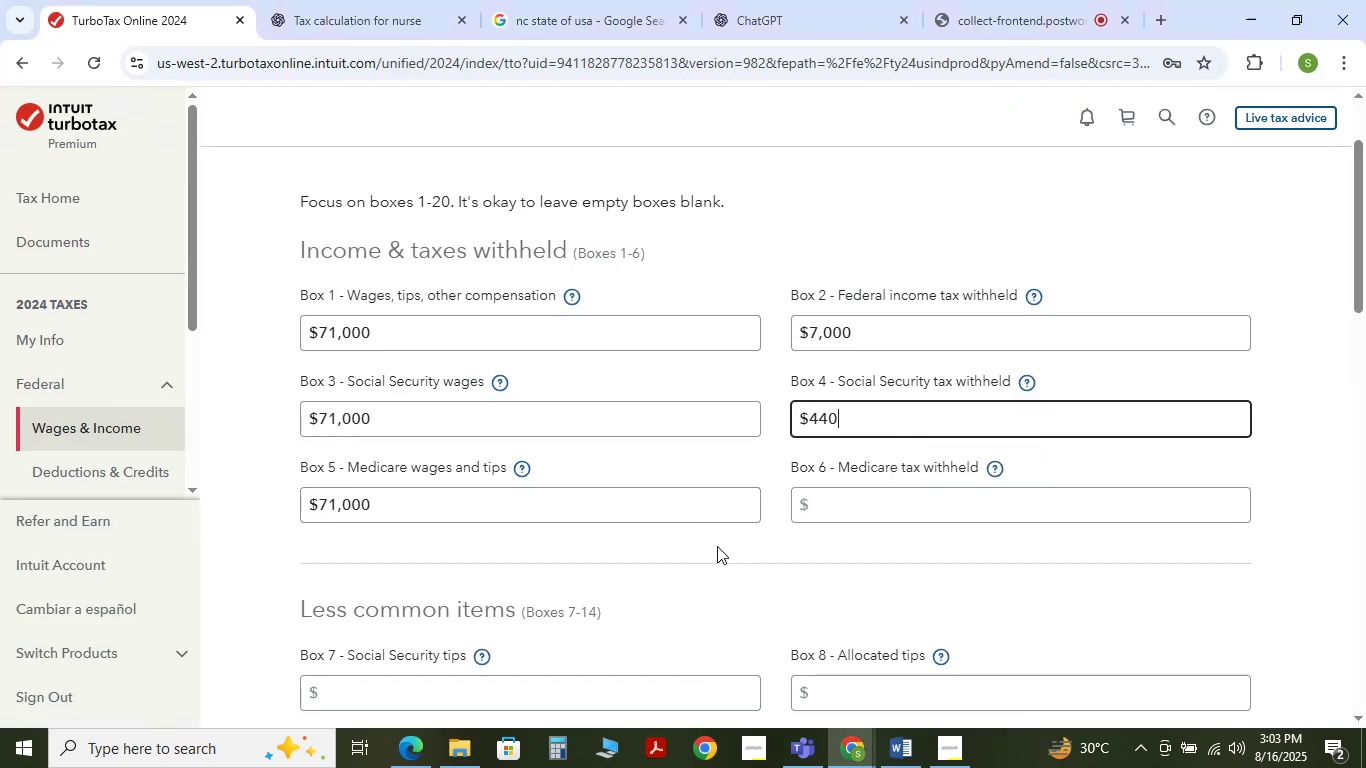 
key(Numpad2)
 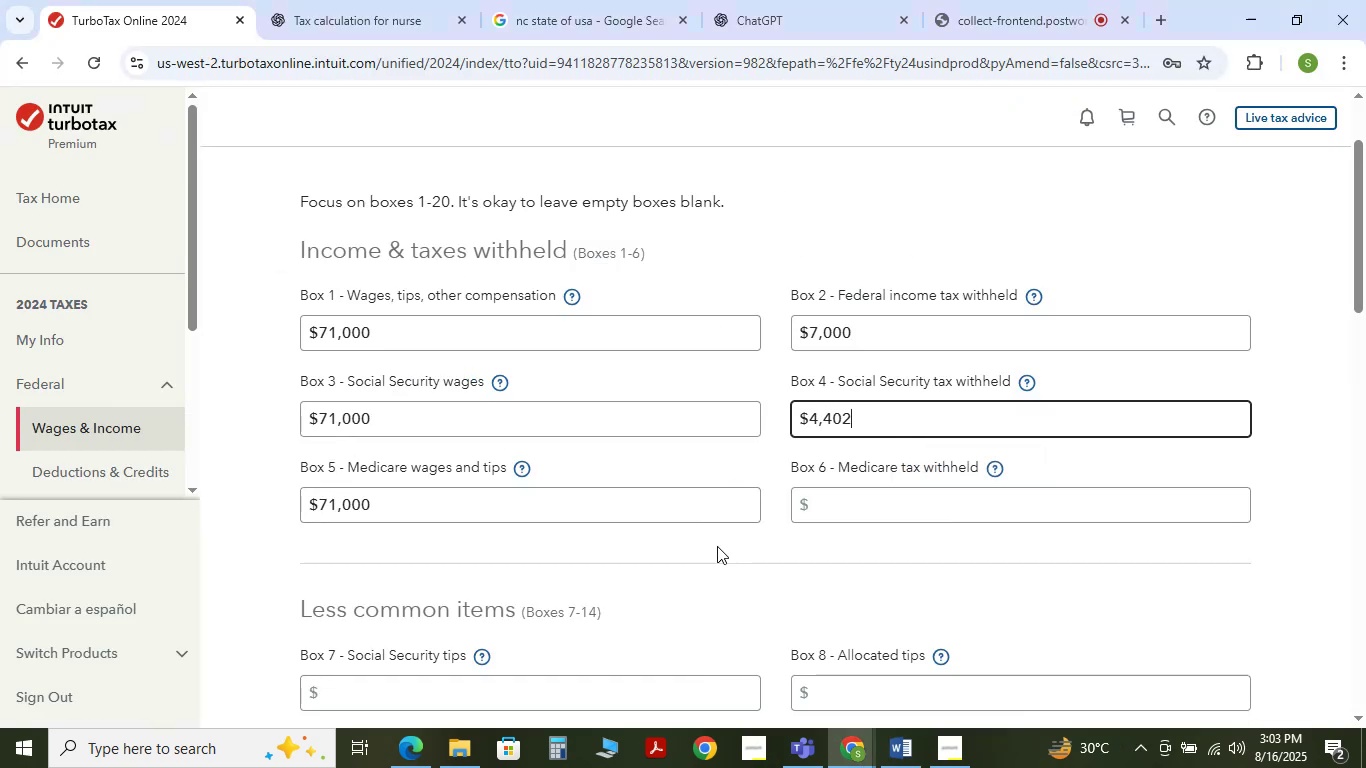 
hold_key(key=AltLeft, duration=0.3)
 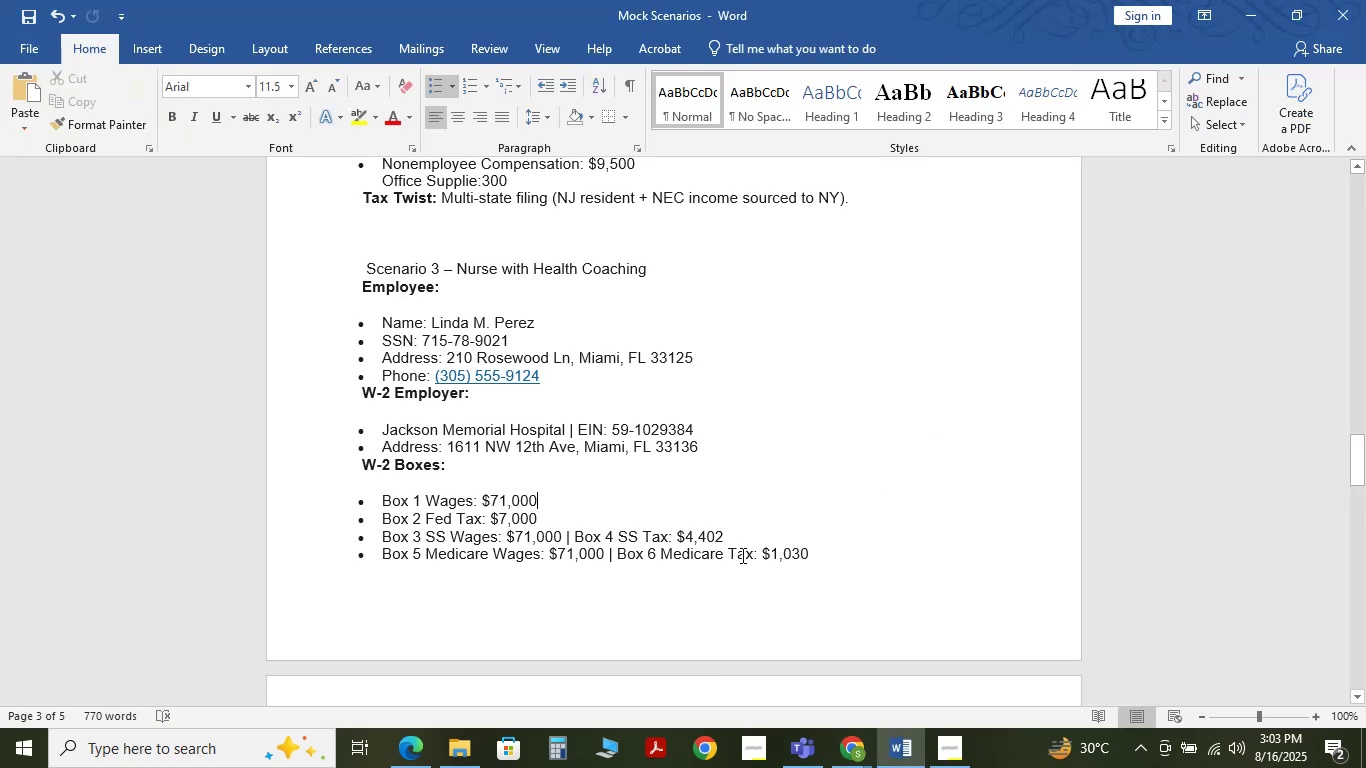 
hold_key(key=Tab, duration=0.32)
 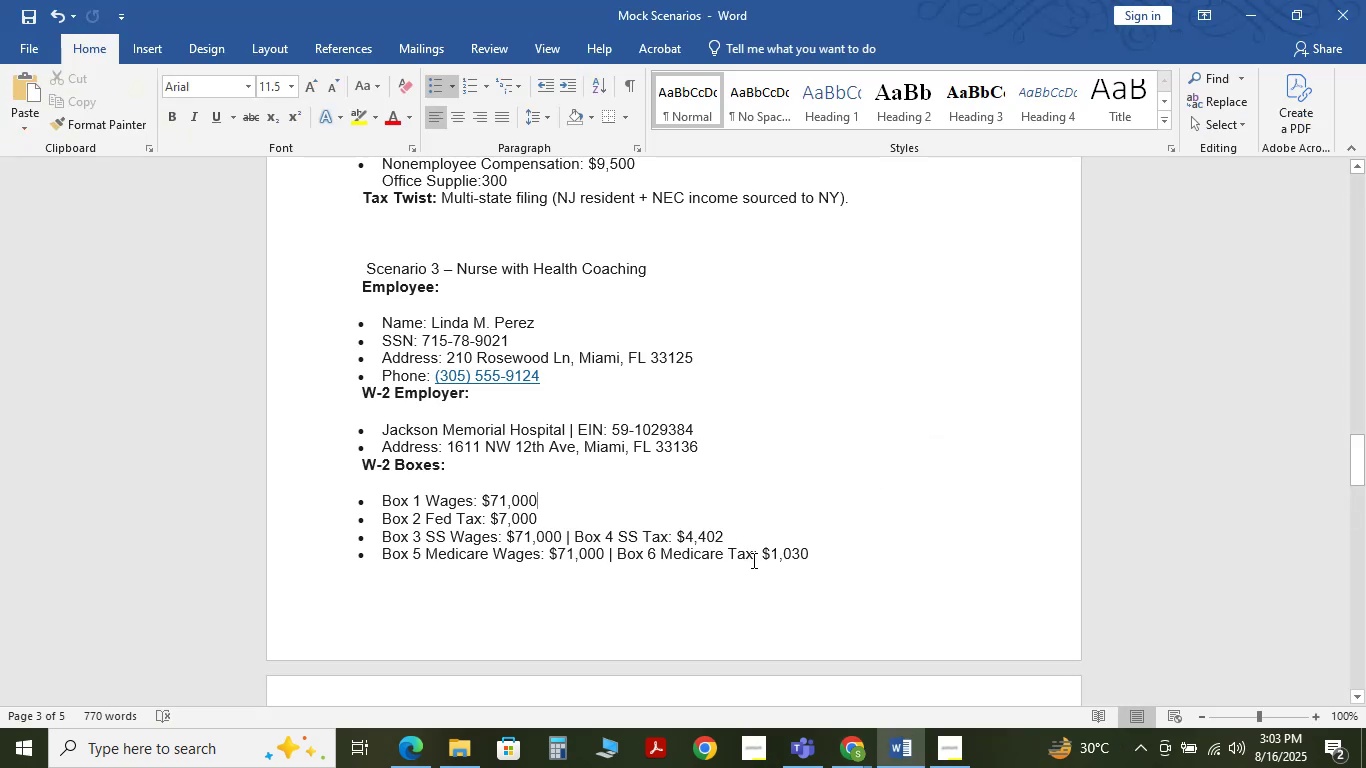 
key(Alt+Tab)
 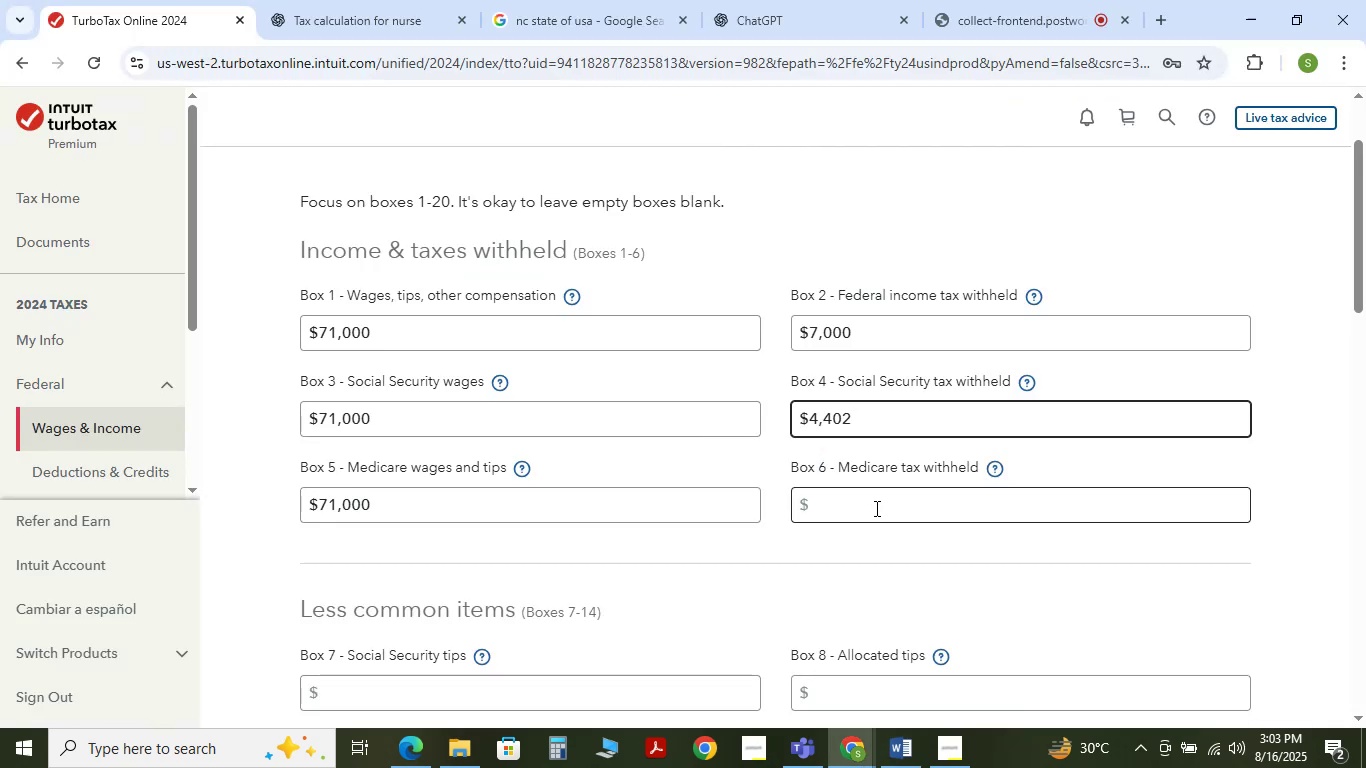 
left_click([889, 501])
 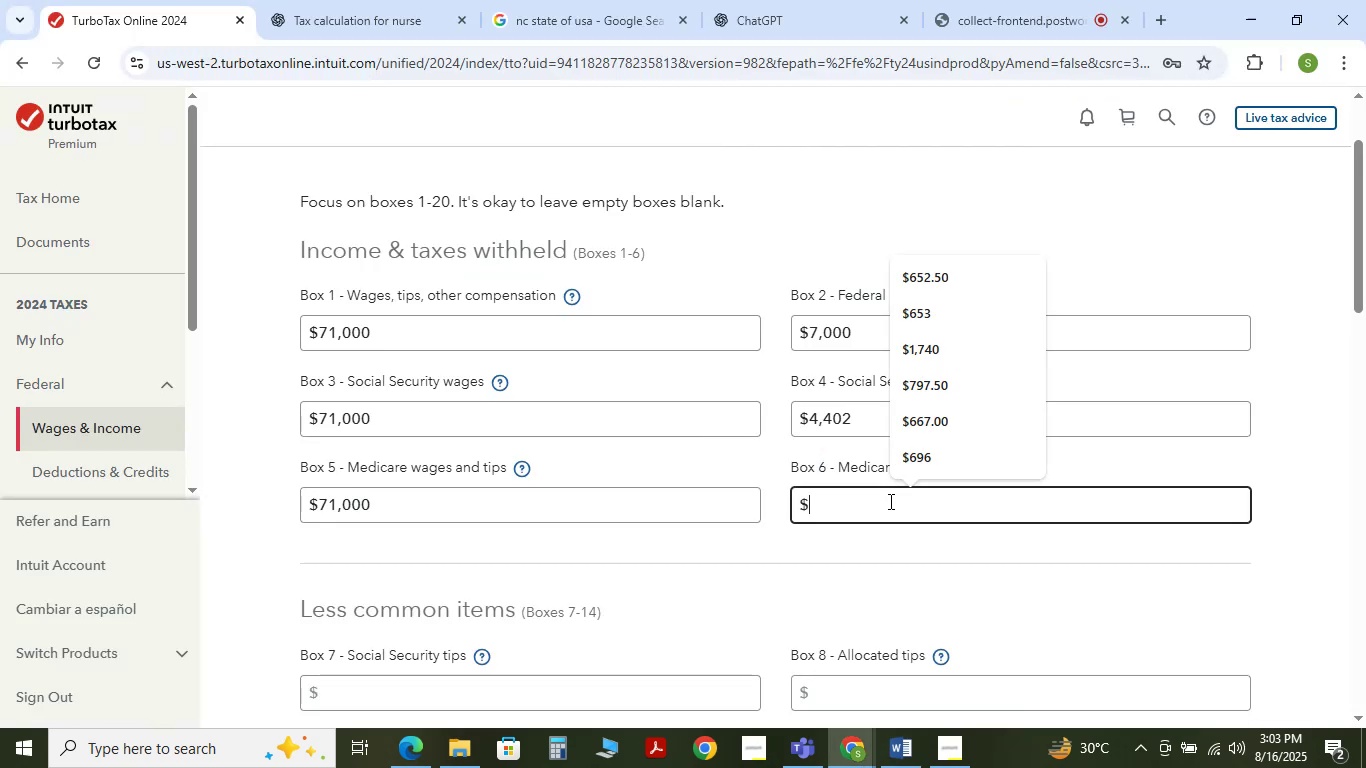 
key(Alt+AltLeft)
 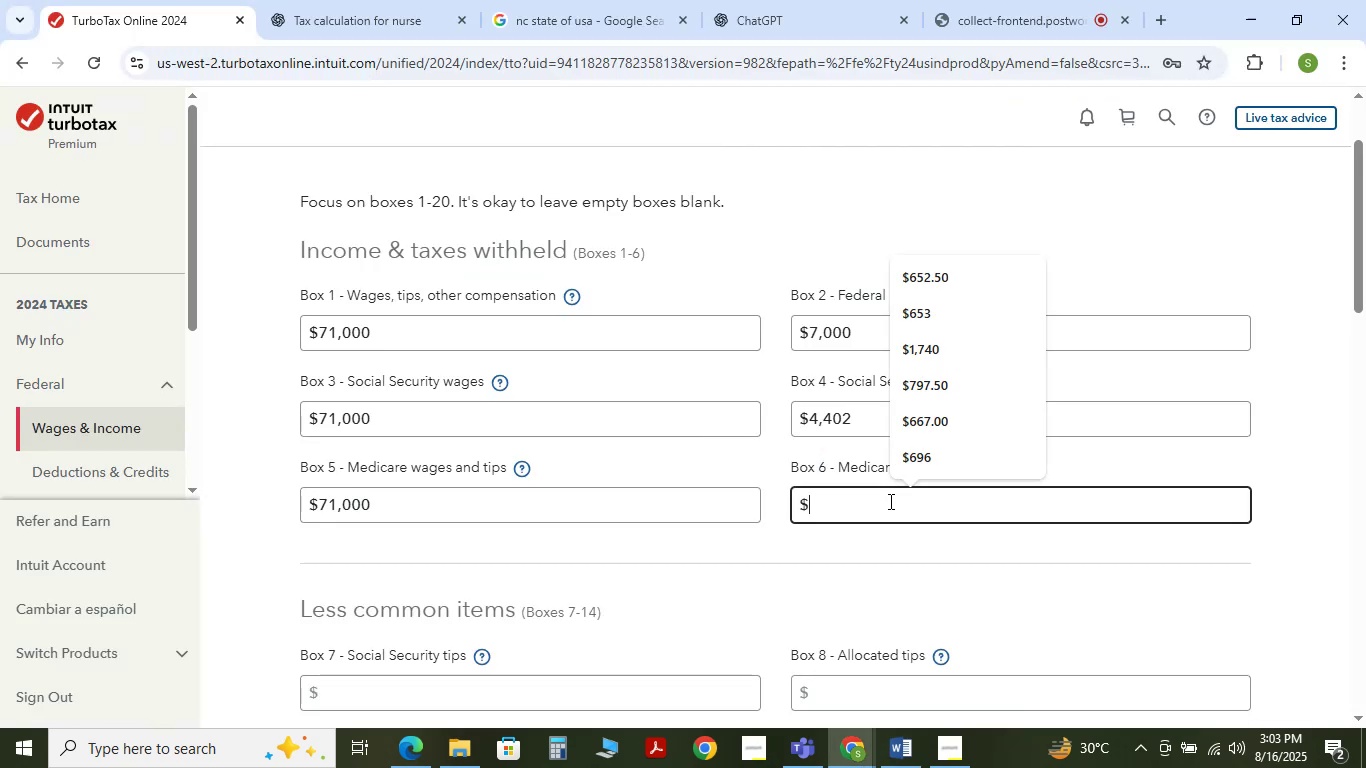 
key(Alt+Tab)
 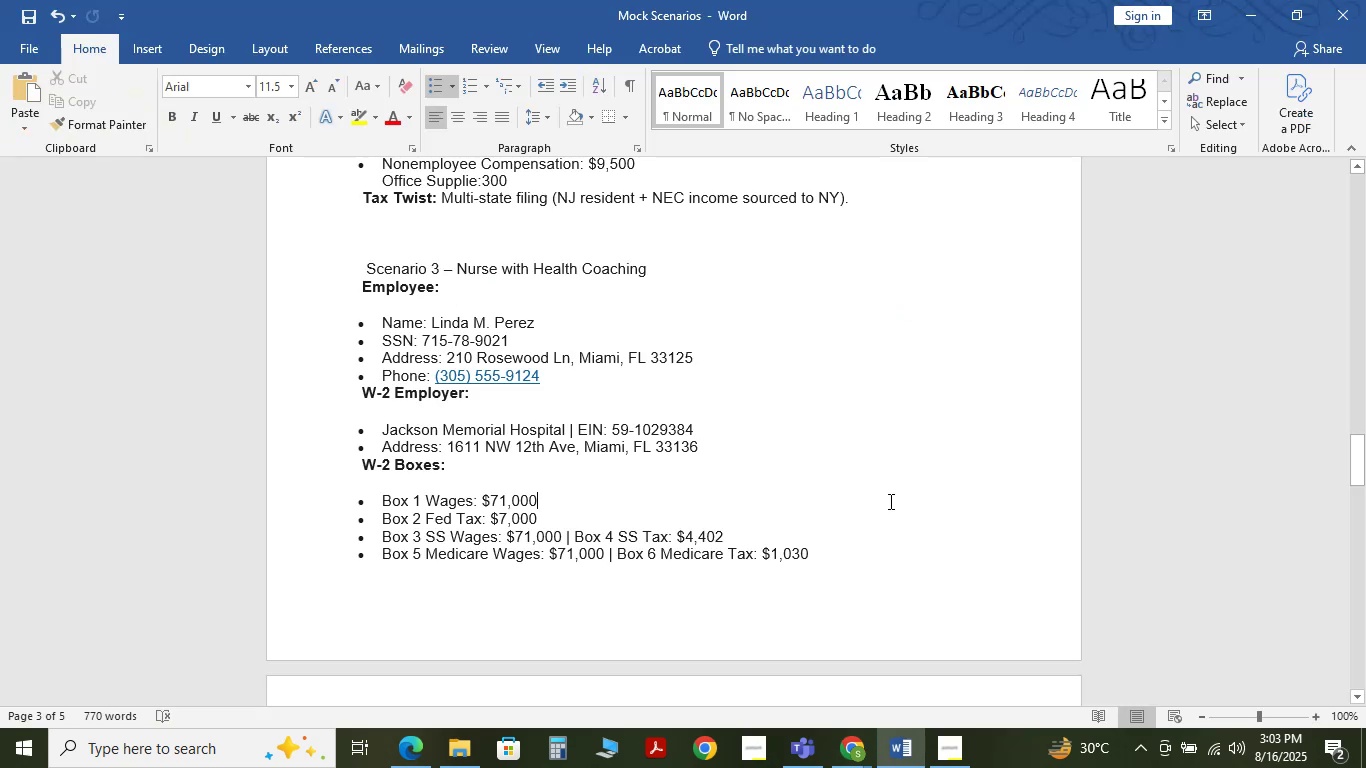 
hold_key(key=AltLeft, duration=0.42)
 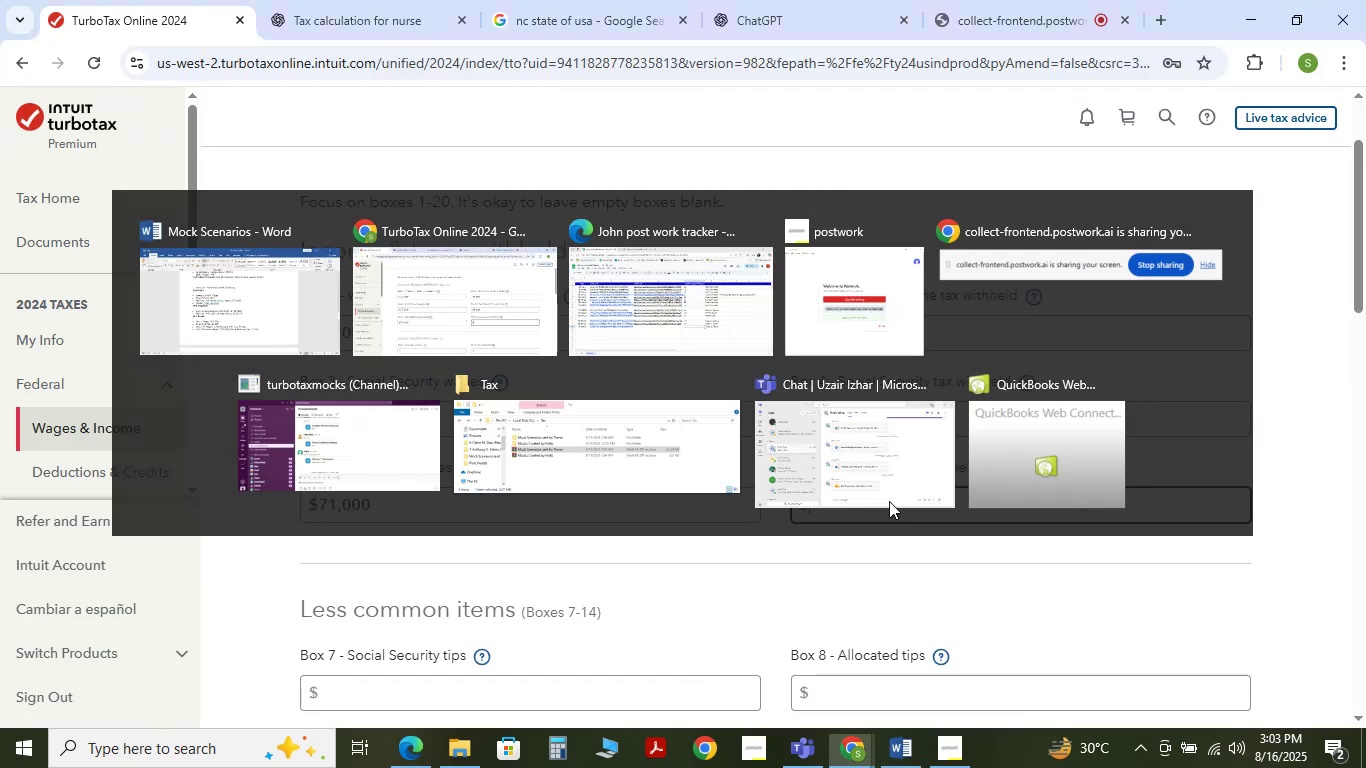 
hold_key(key=Tab, duration=0.31)
 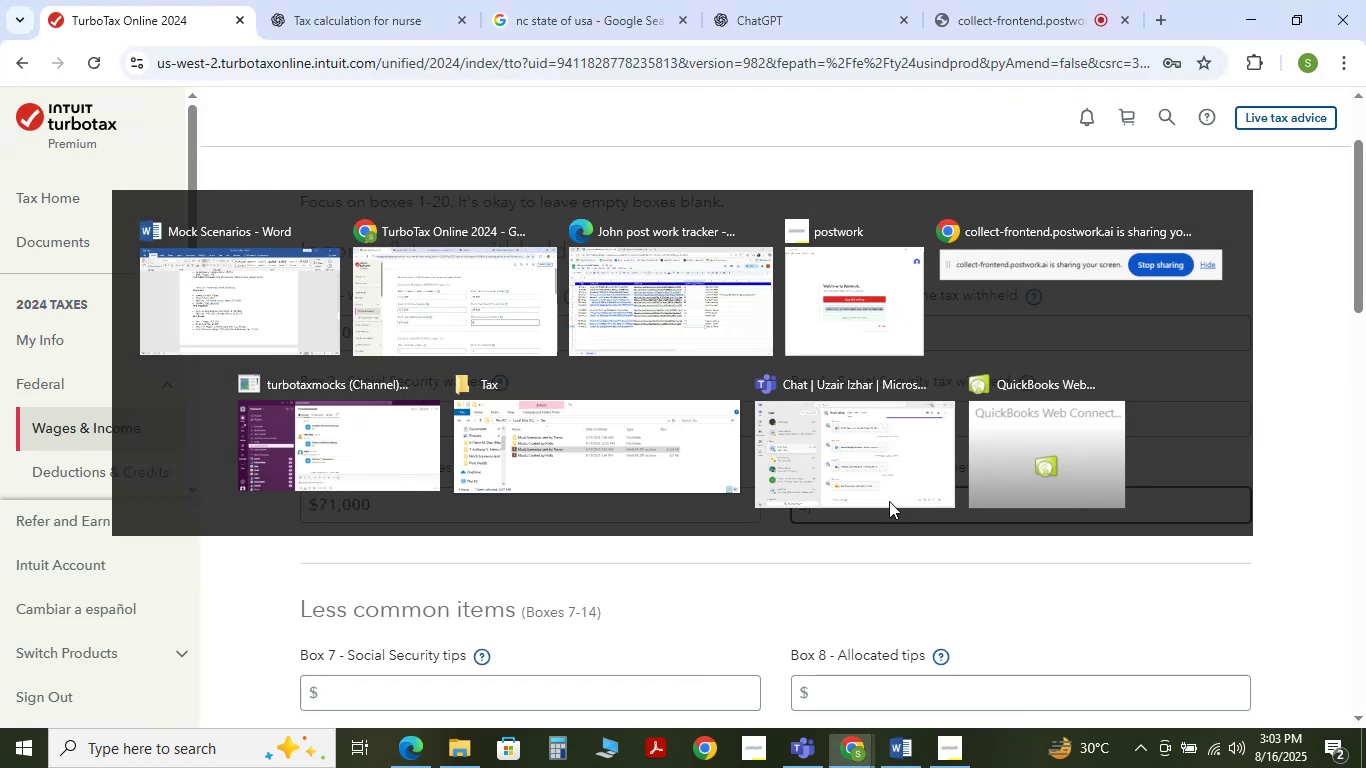 
key(Numpad1)
 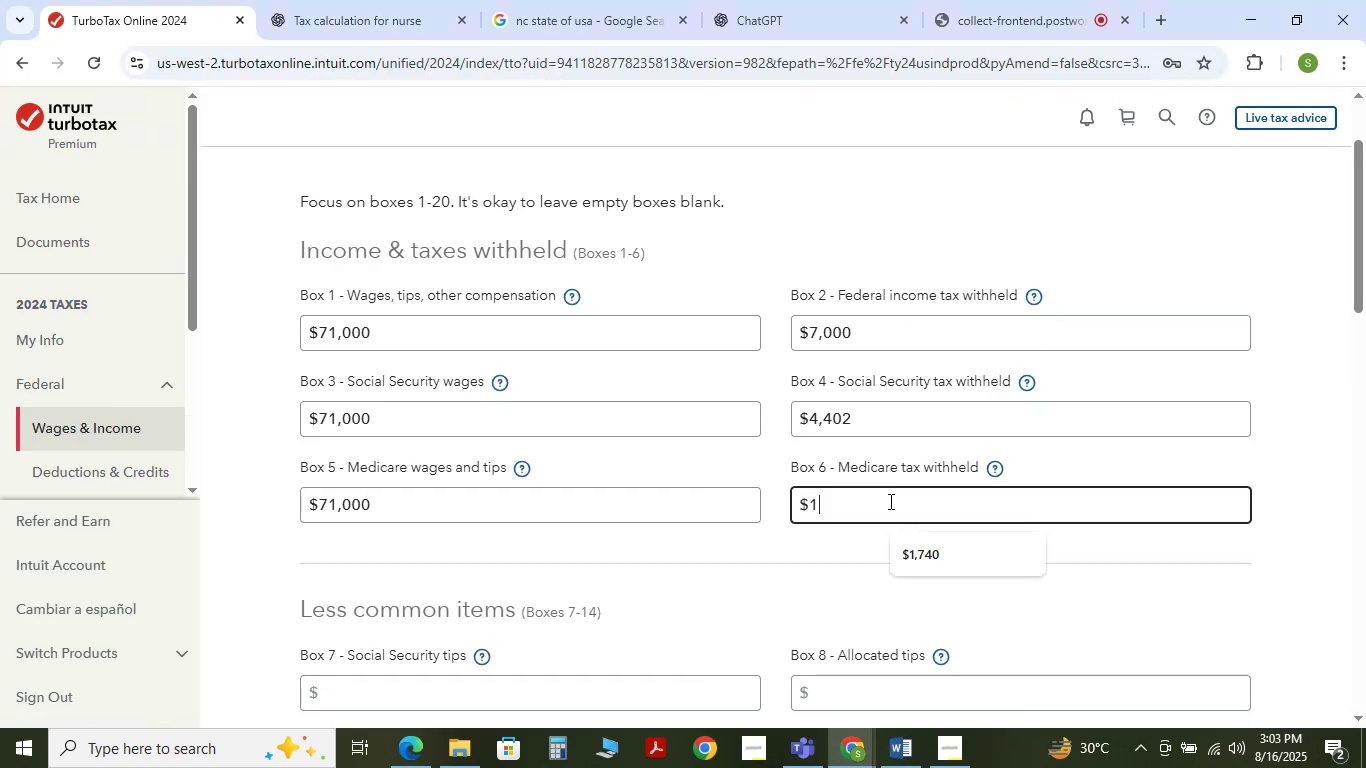 
key(Numpad0)
 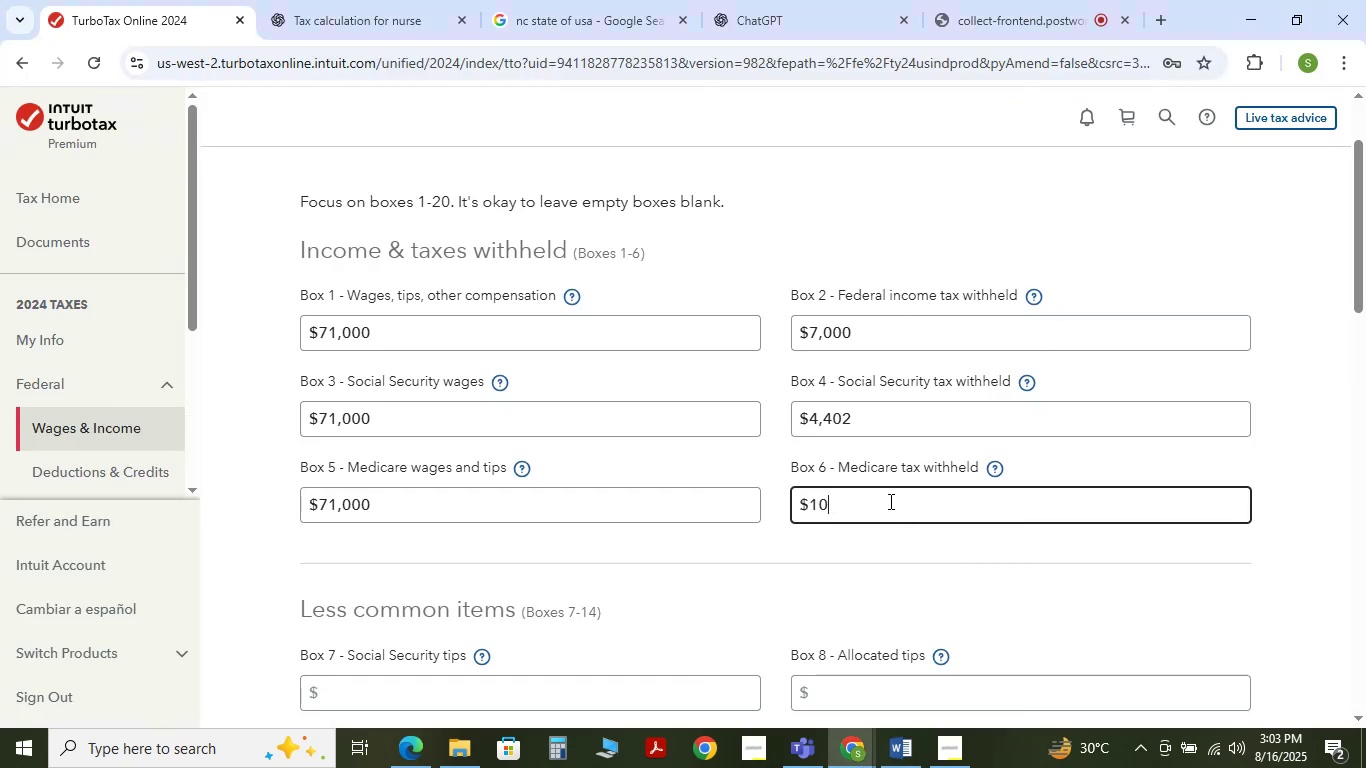 
key(Numpad3)
 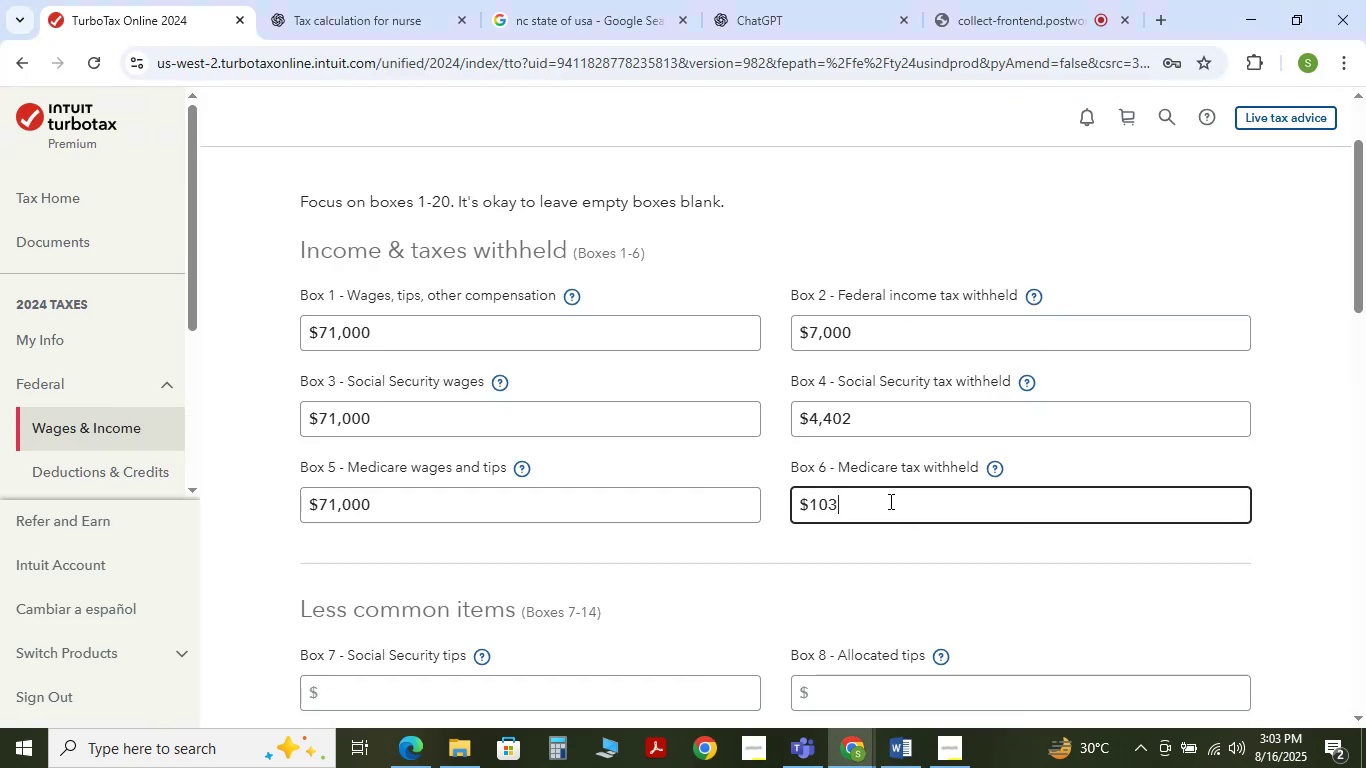 
key(Numpad0)
 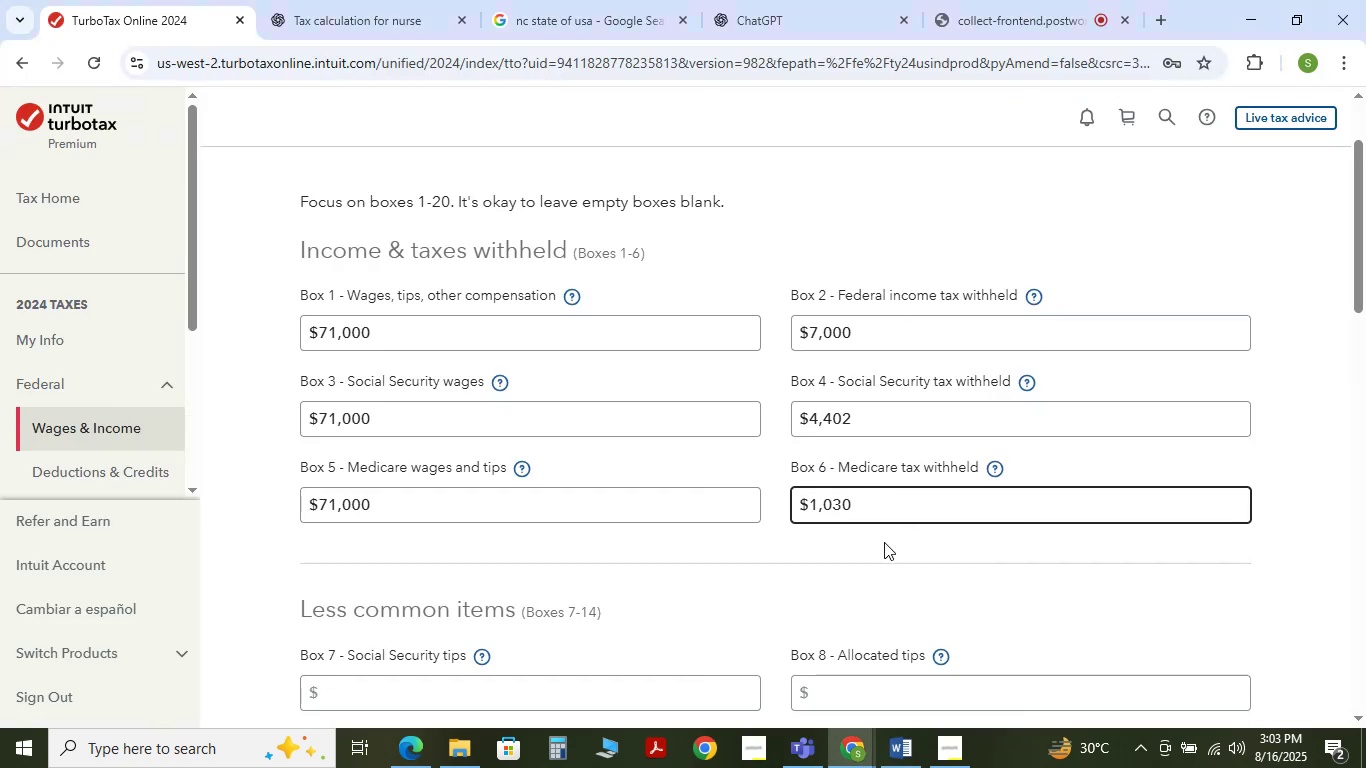 
key(Alt+Tab)
 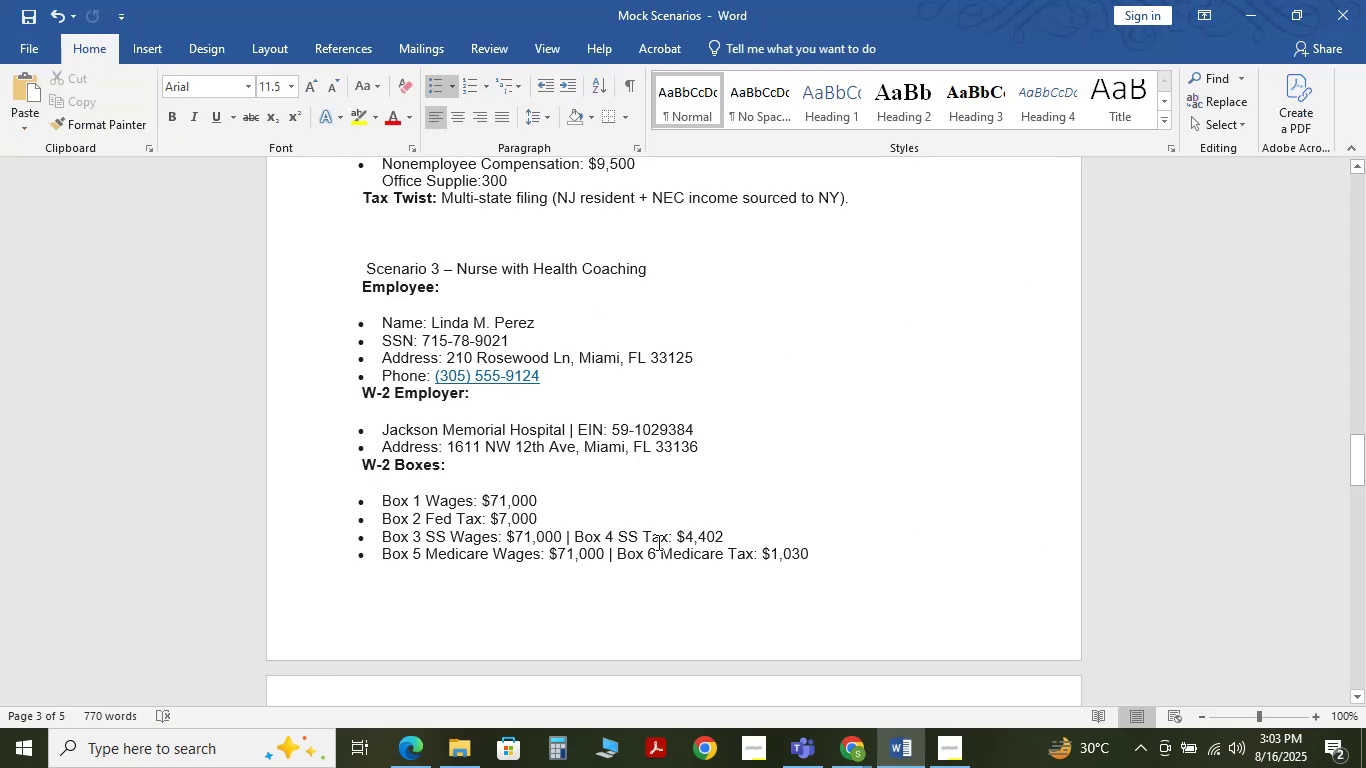 
scroll: coordinate [657, 542], scroll_direction: down, amount: 1.0
 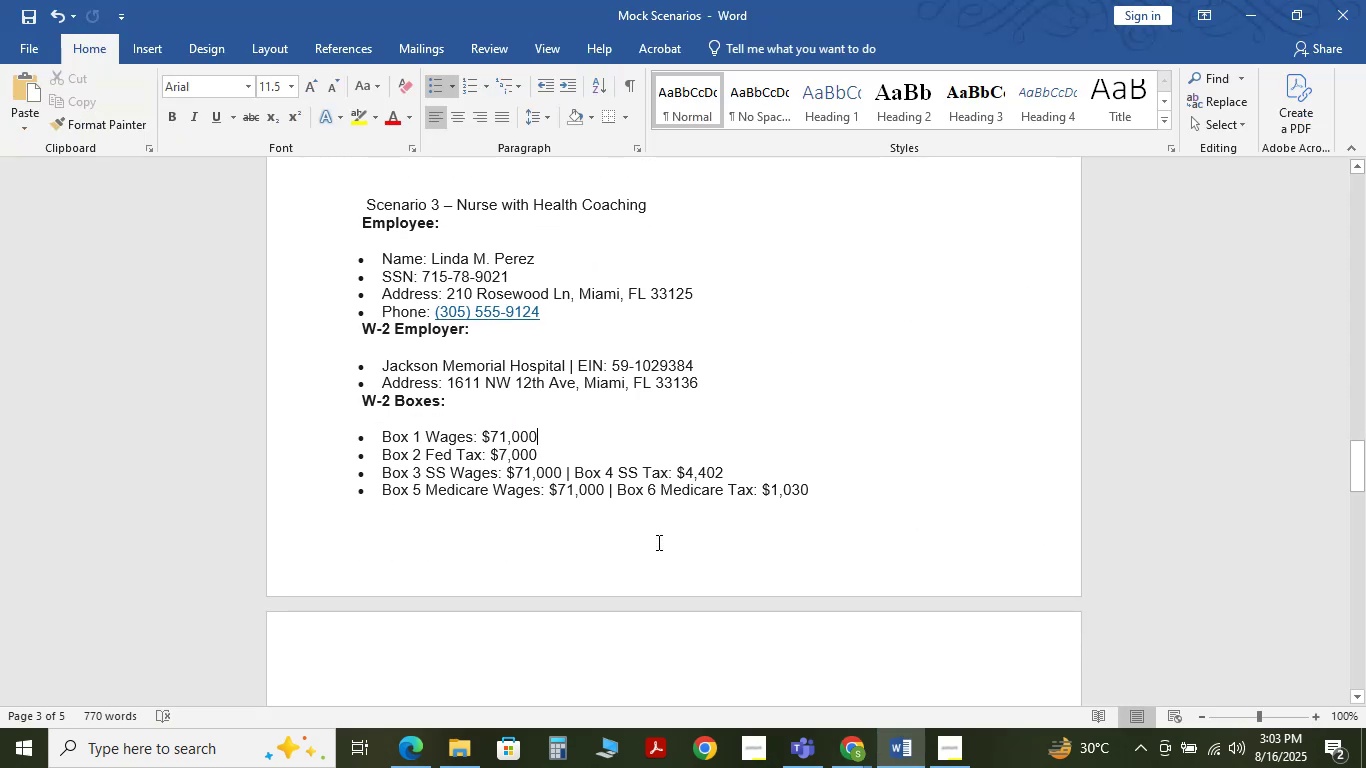 
key(Alt+Tab)
 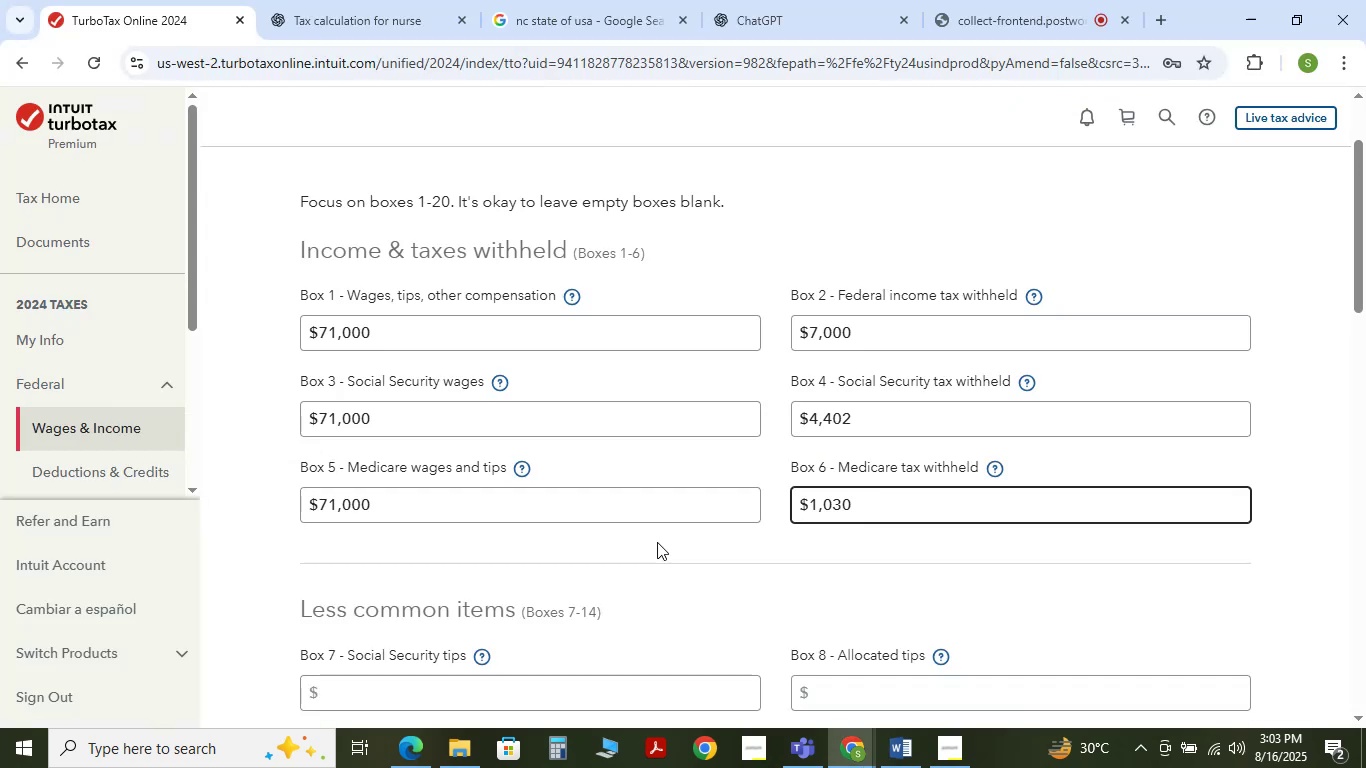 
key(Alt+Tab)
 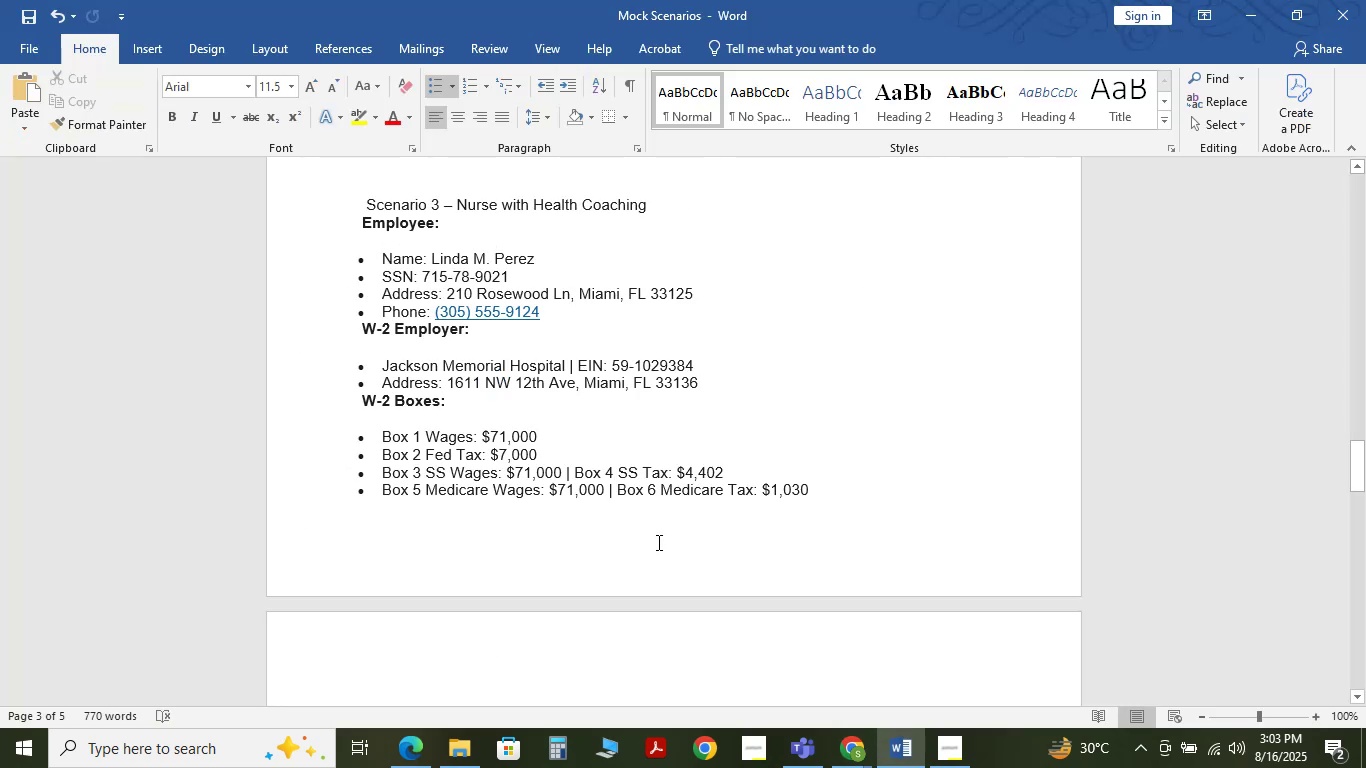 
key(Alt+AltLeft)
 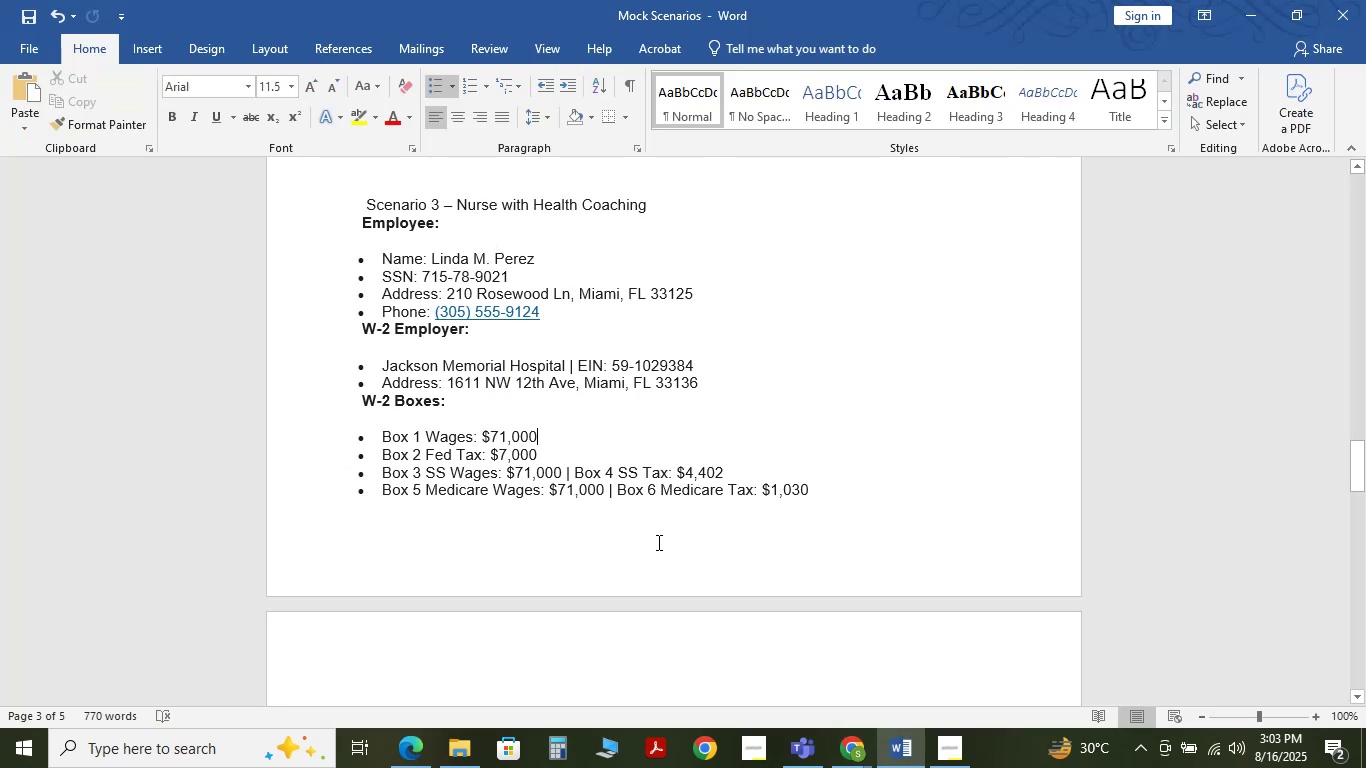 
key(Alt+Tab)
 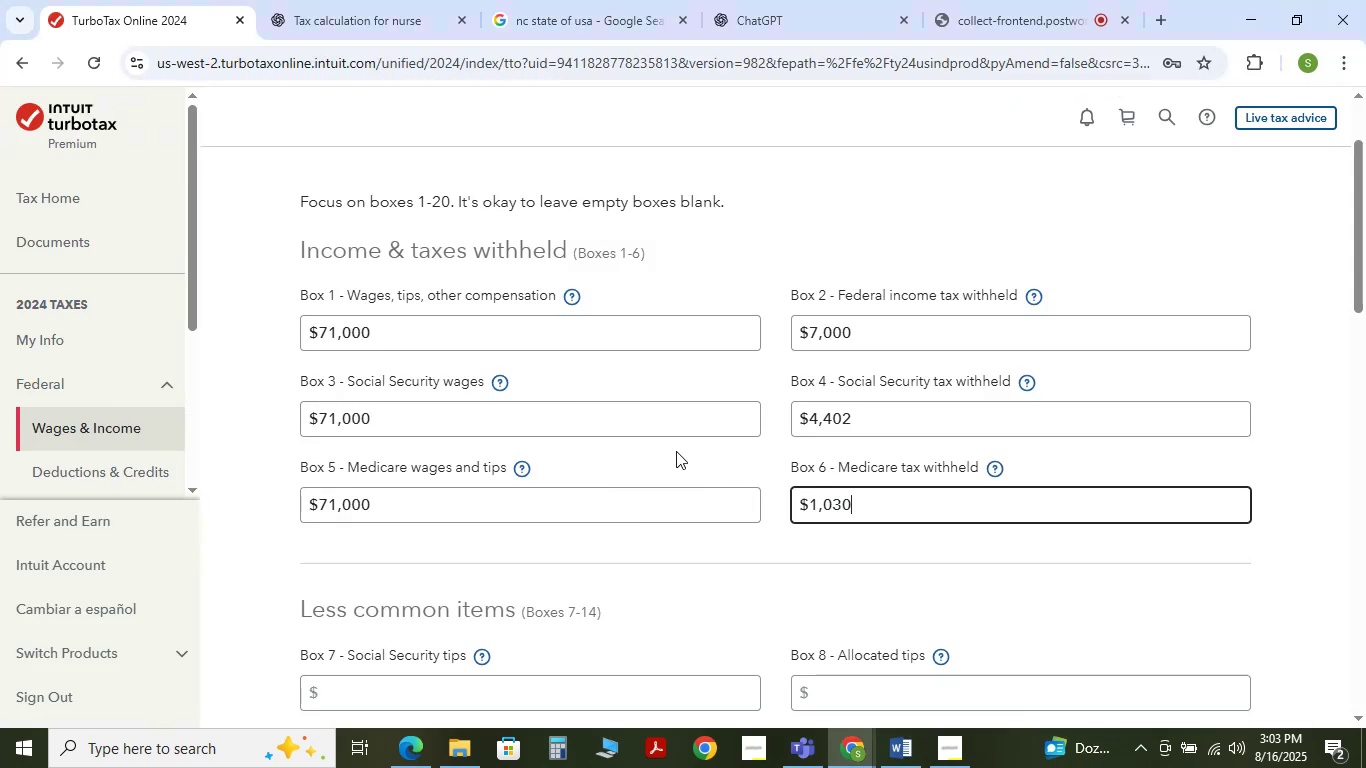 
key(Alt+Tab)
 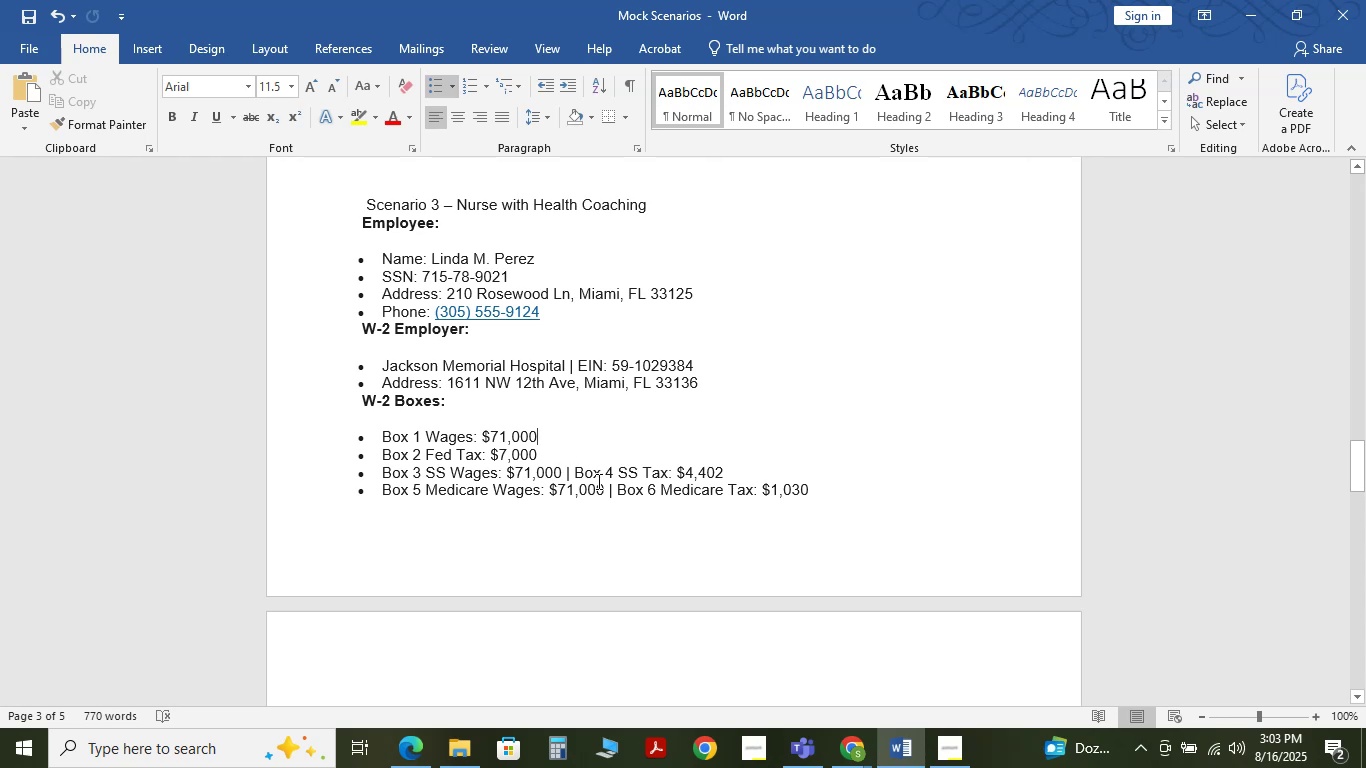 
key(Alt+Tab)
 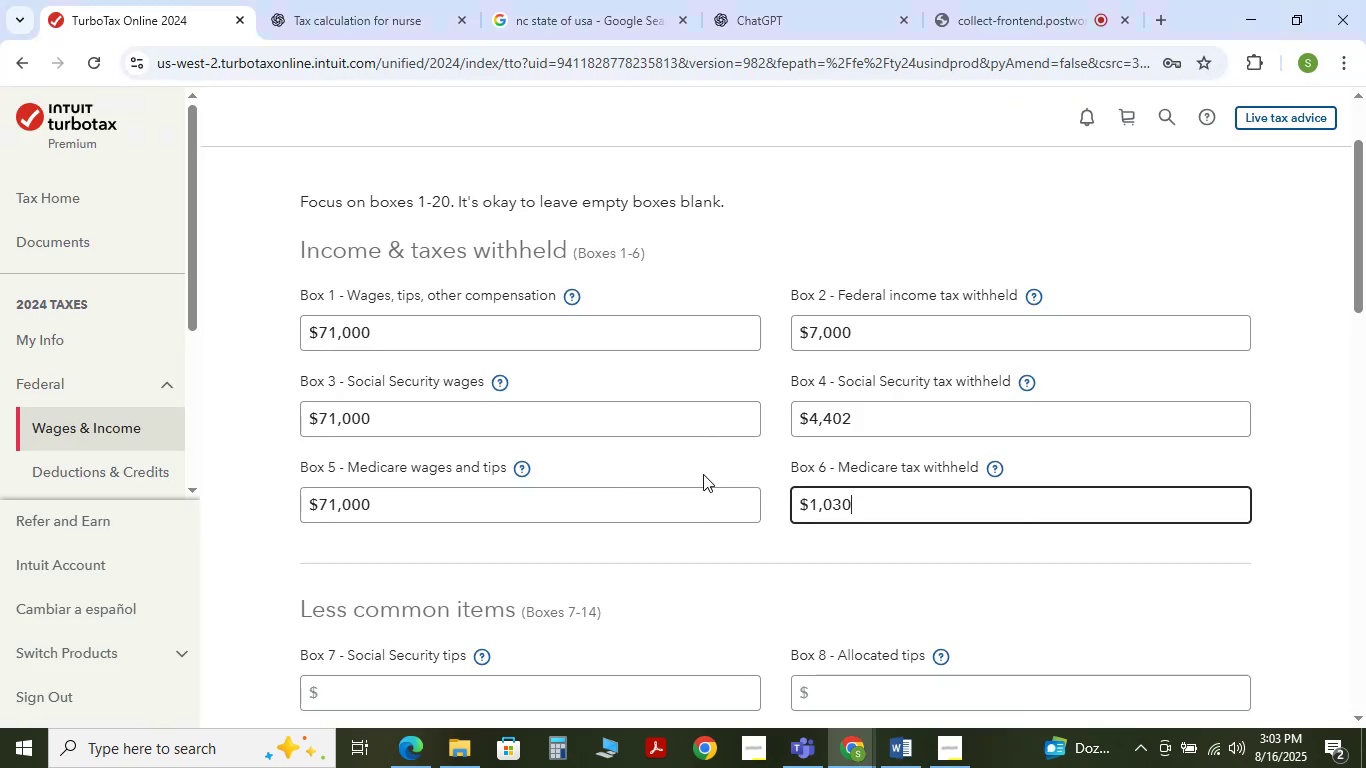 
key(Alt+AltLeft)
 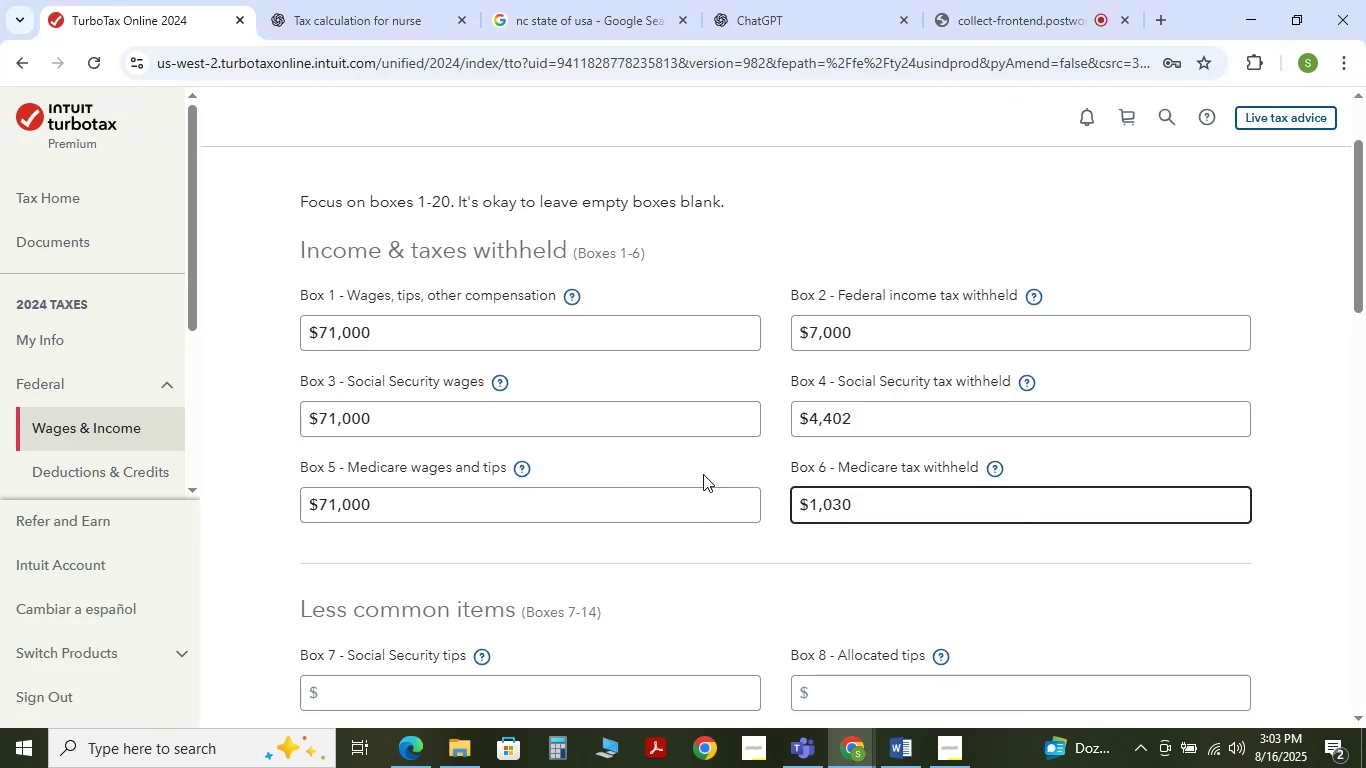 
key(Alt+Tab)
 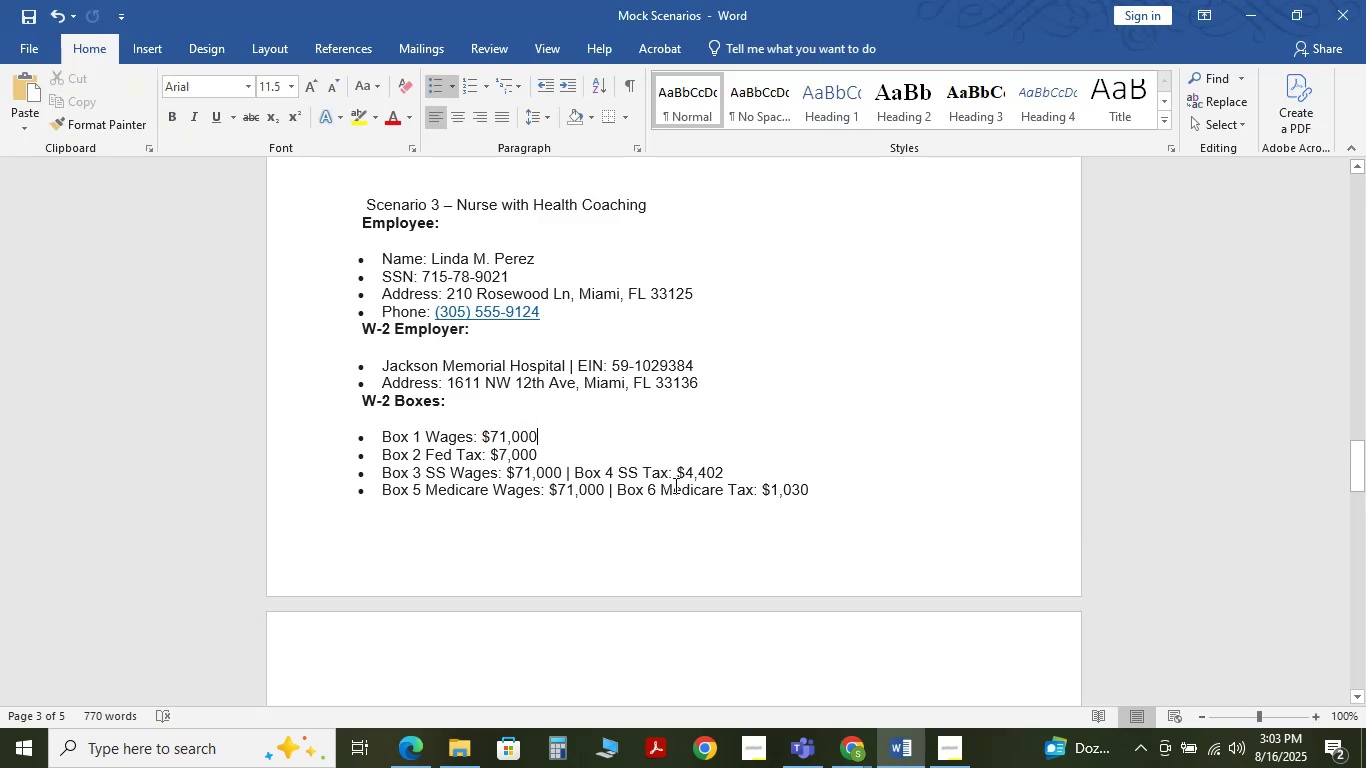 
key(Alt+Tab)
 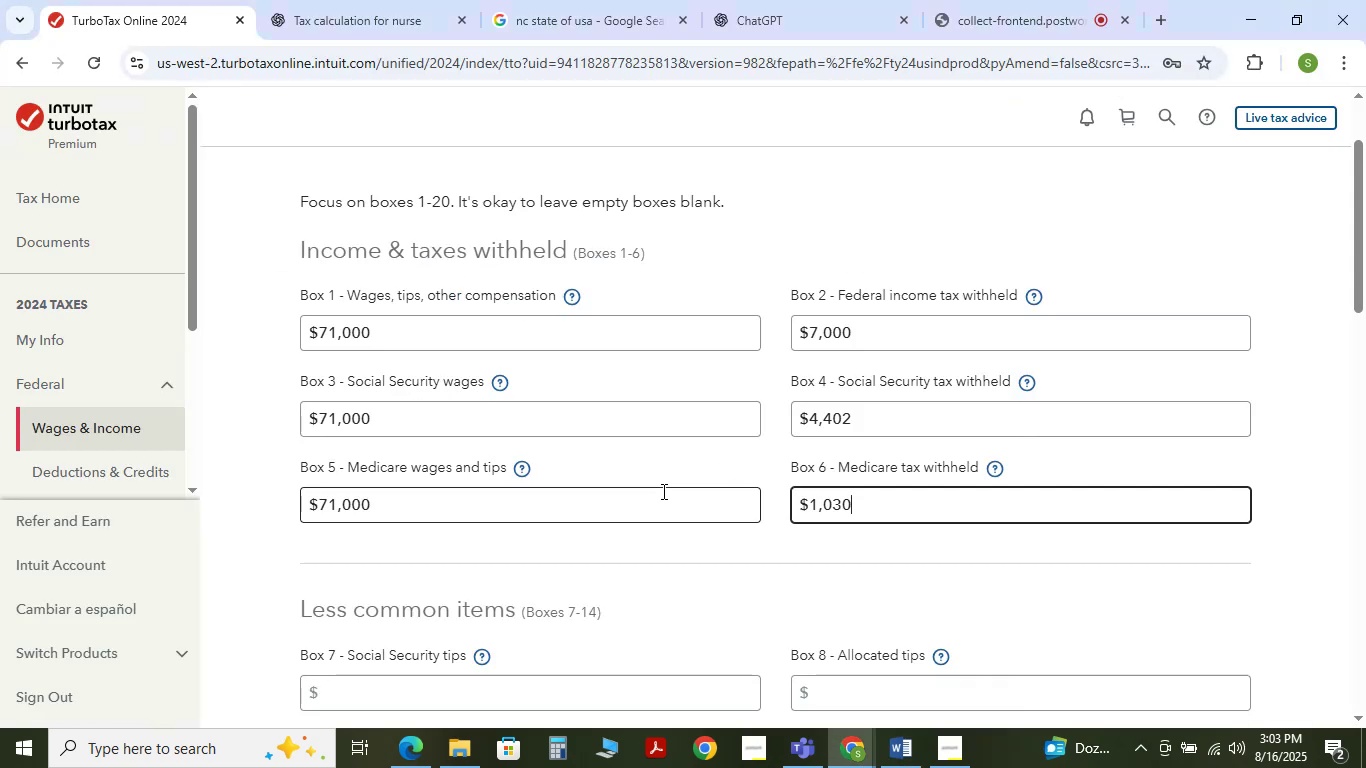 
scroll: coordinate [662, 491], scroll_direction: down, amount: 2.0
 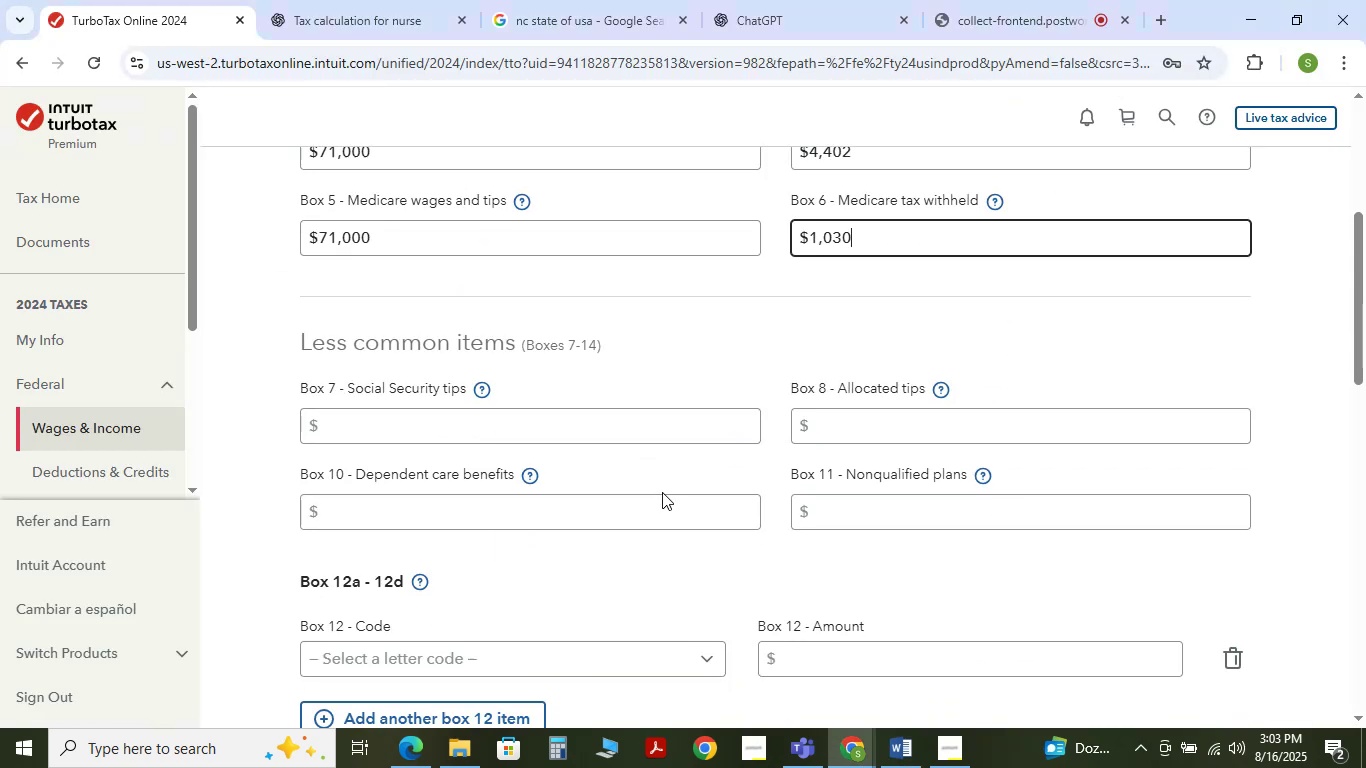 
key(Alt+AltLeft)
 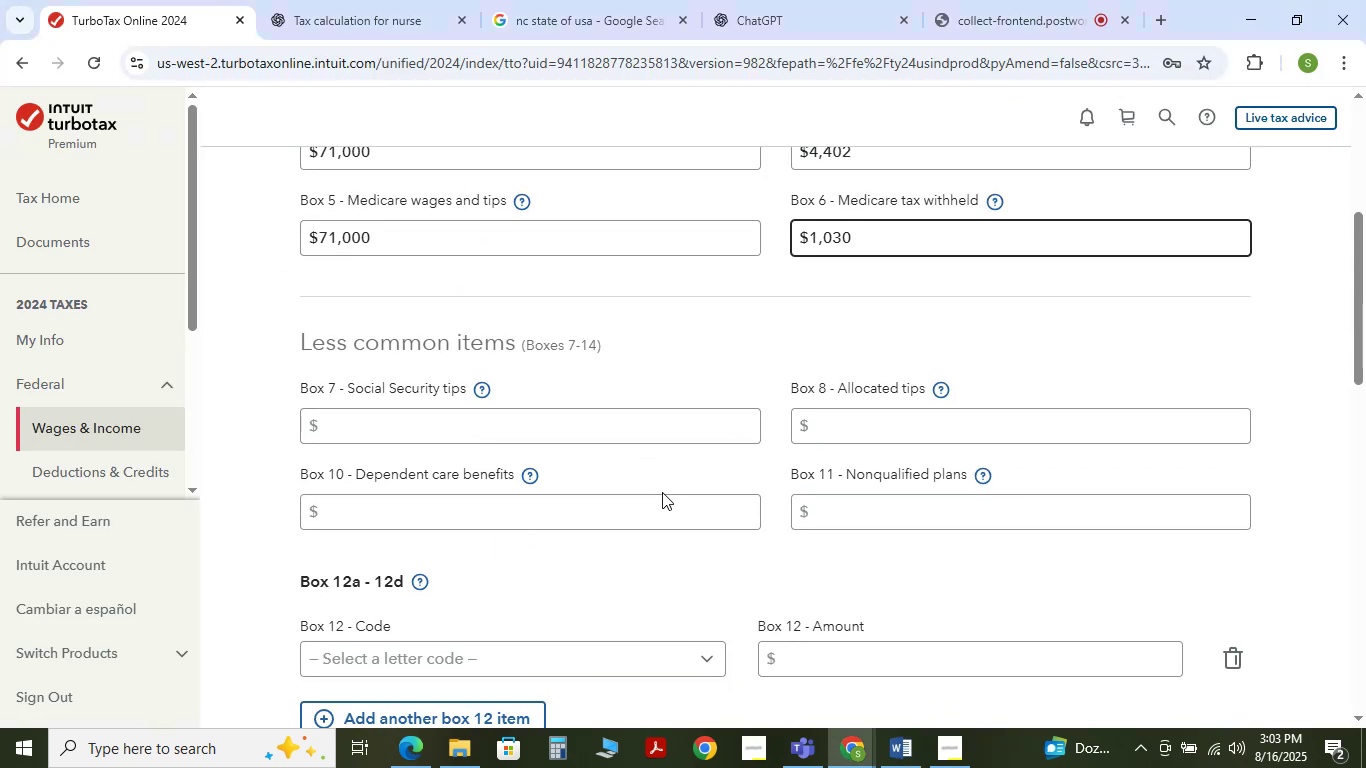 
key(Alt+Tab)
 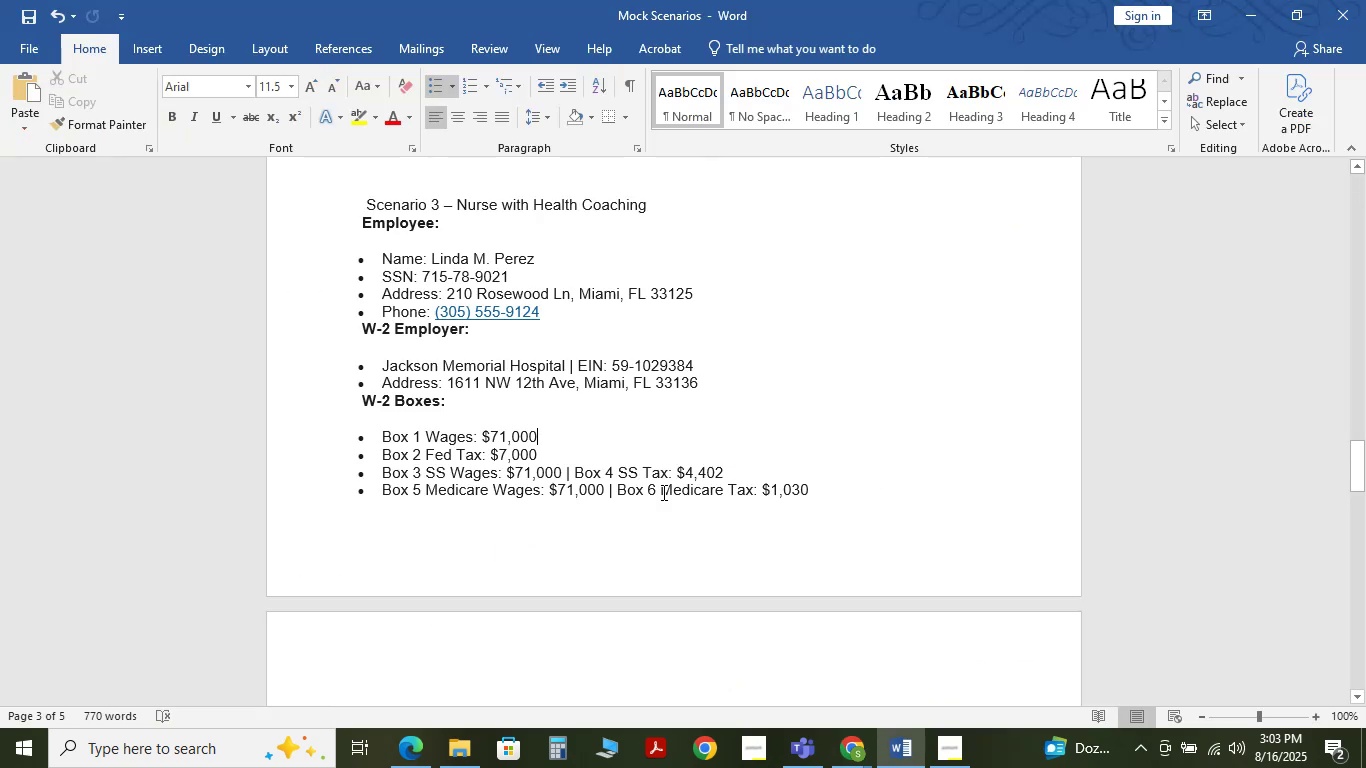 
scroll: coordinate [662, 492], scroll_direction: down, amount: 4.0
 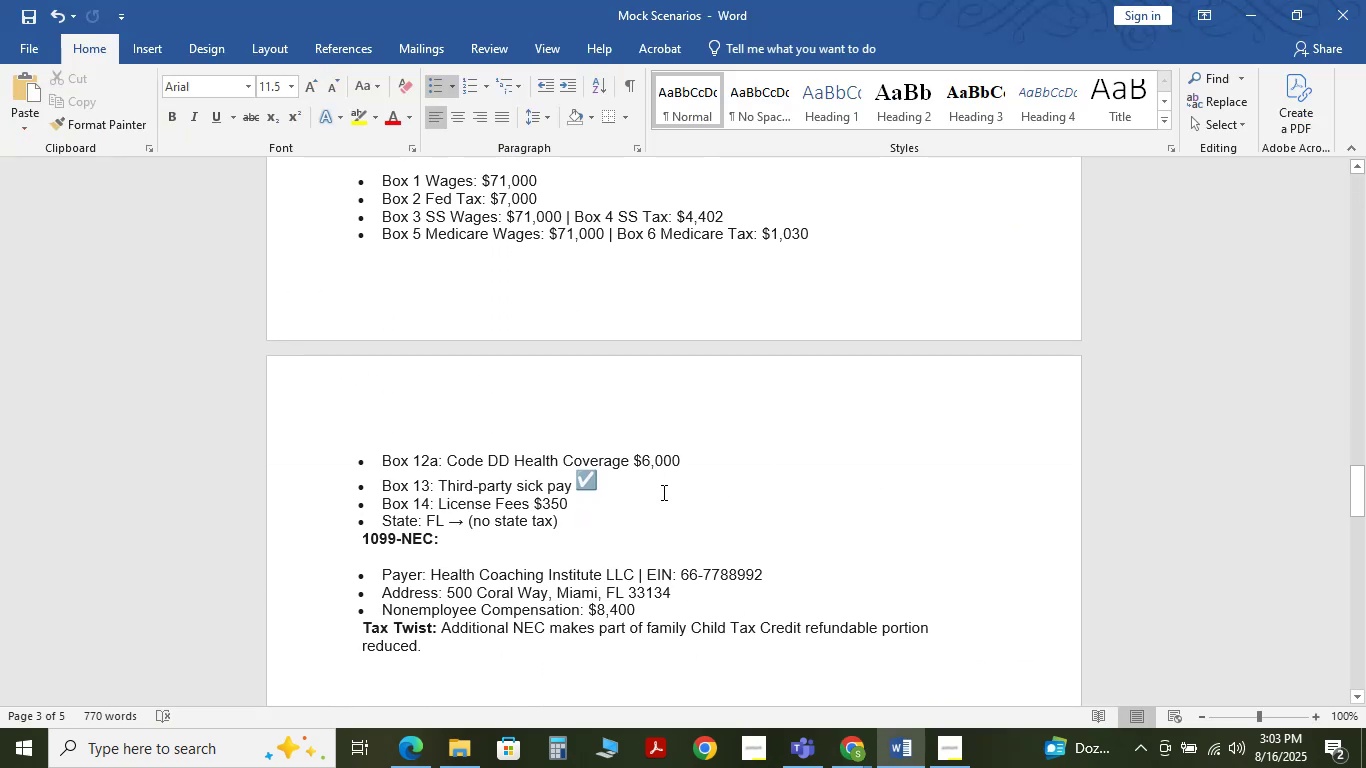 
key(Alt+Tab)
 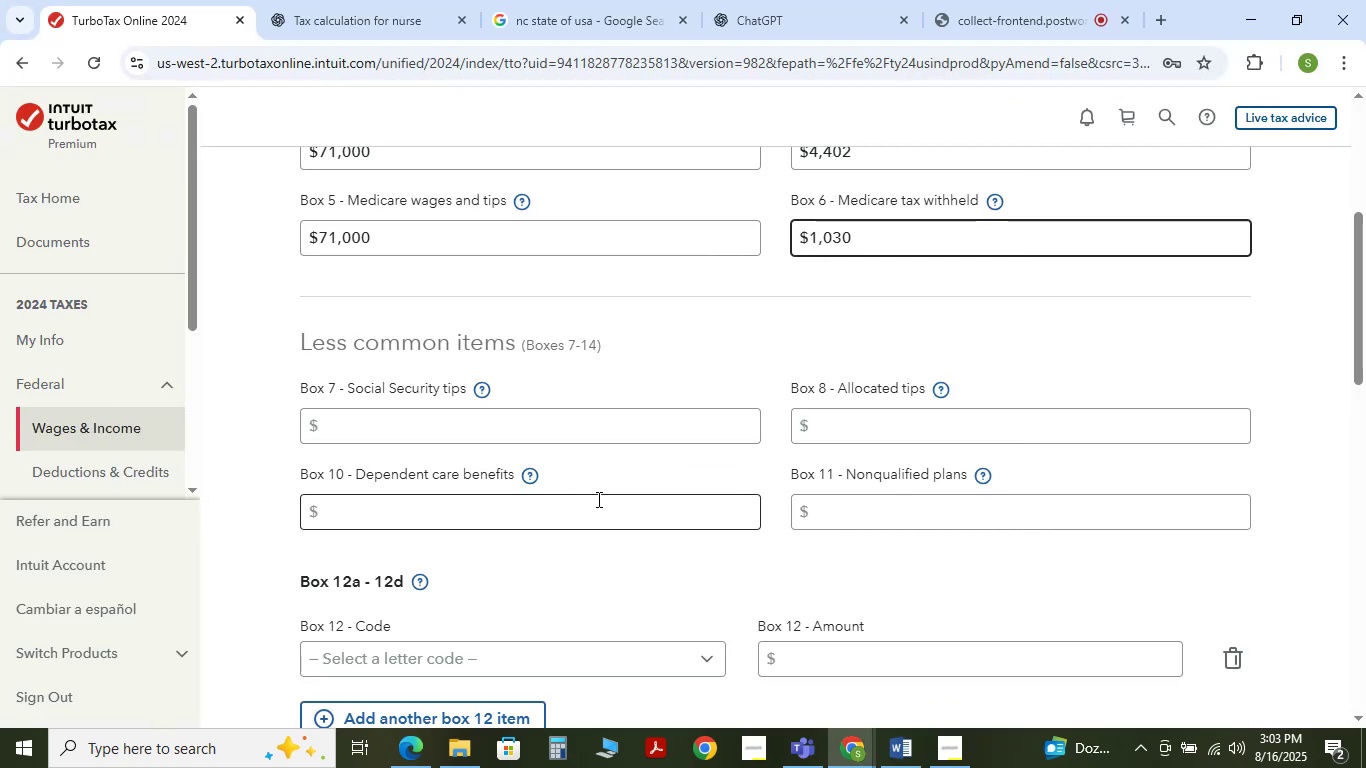 
key(Alt+Tab)
 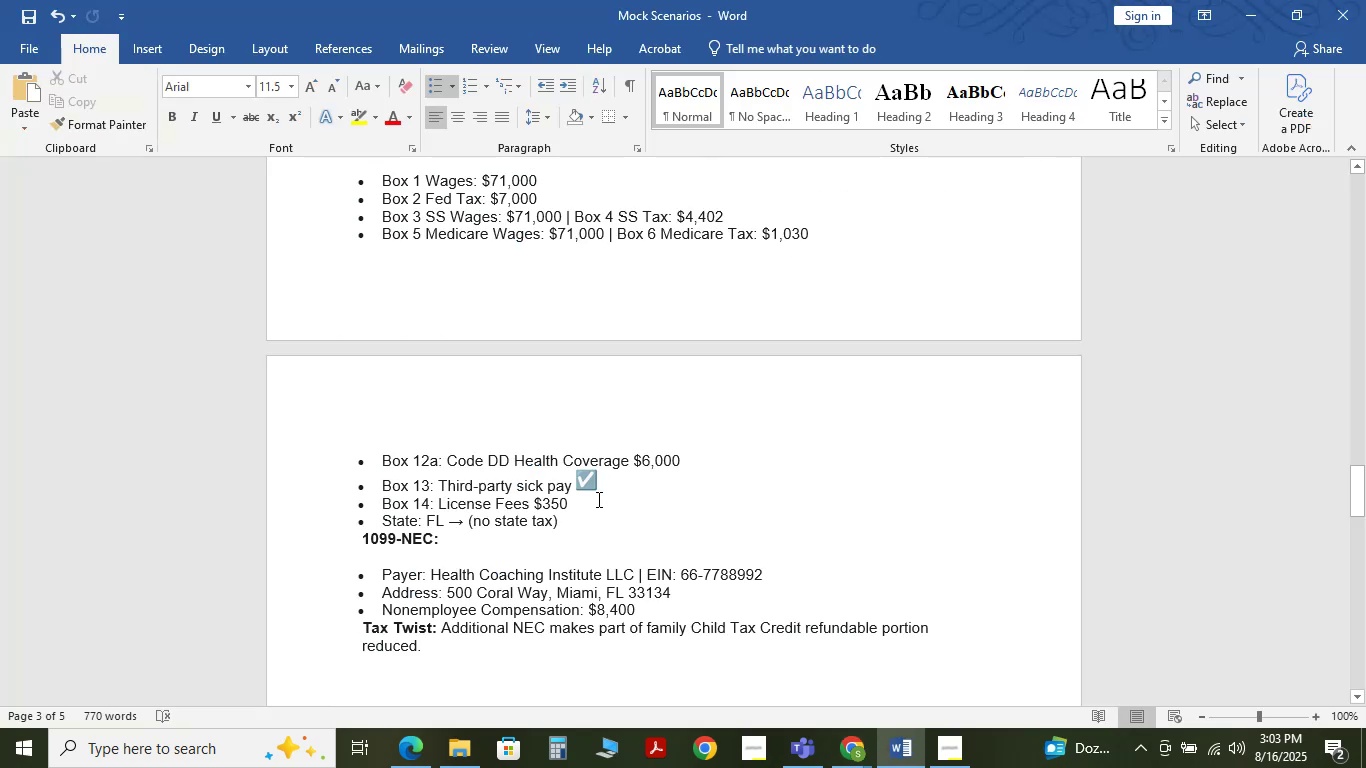 
key(Alt+Tab)
 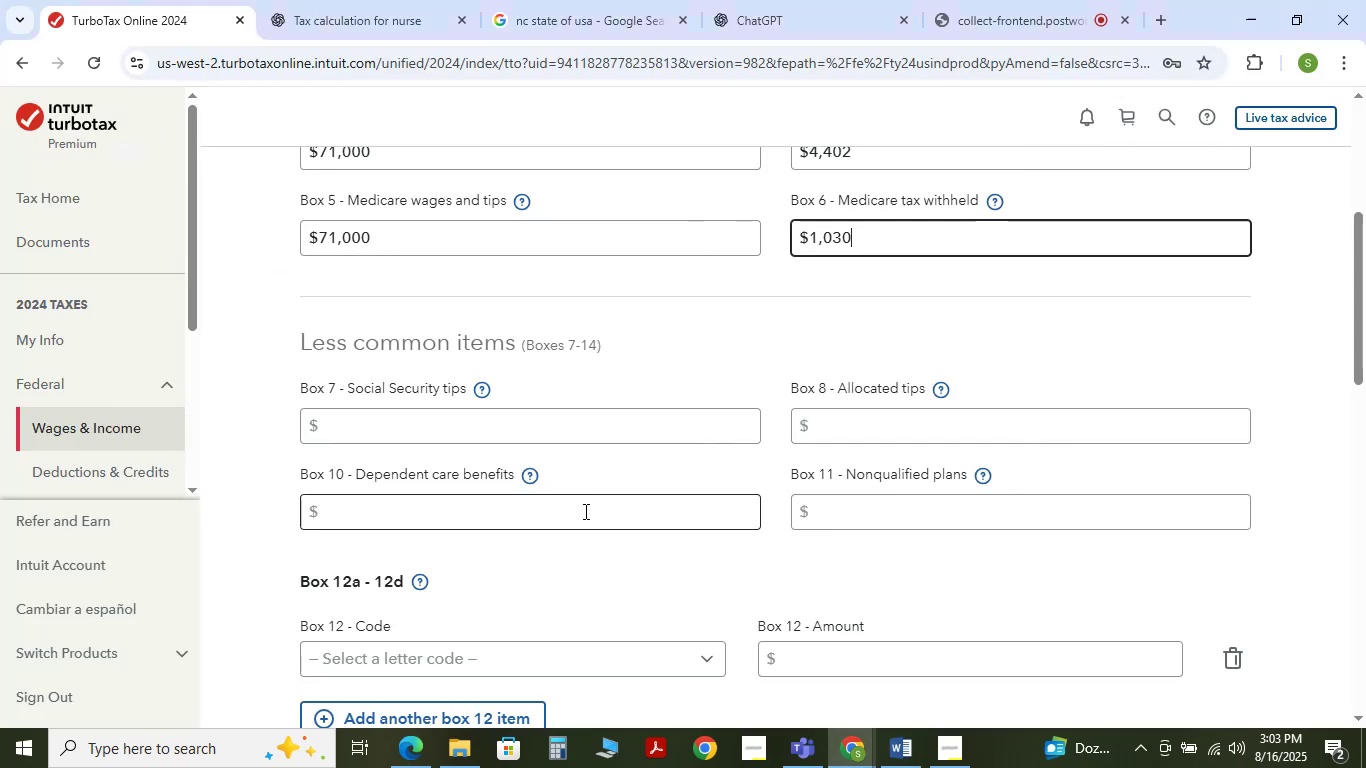 
scroll: coordinate [583, 512], scroll_direction: down, amount: 1.0
 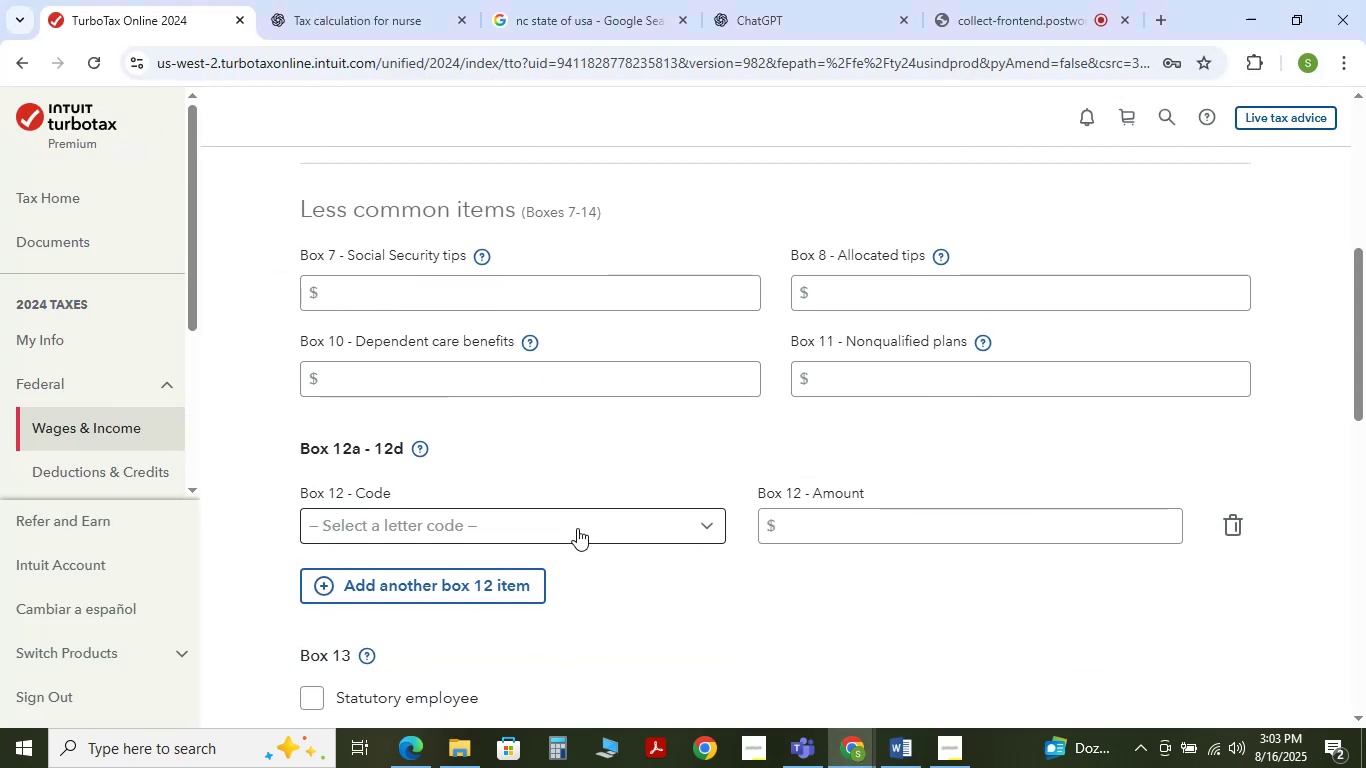 
left_click([577, 530])
 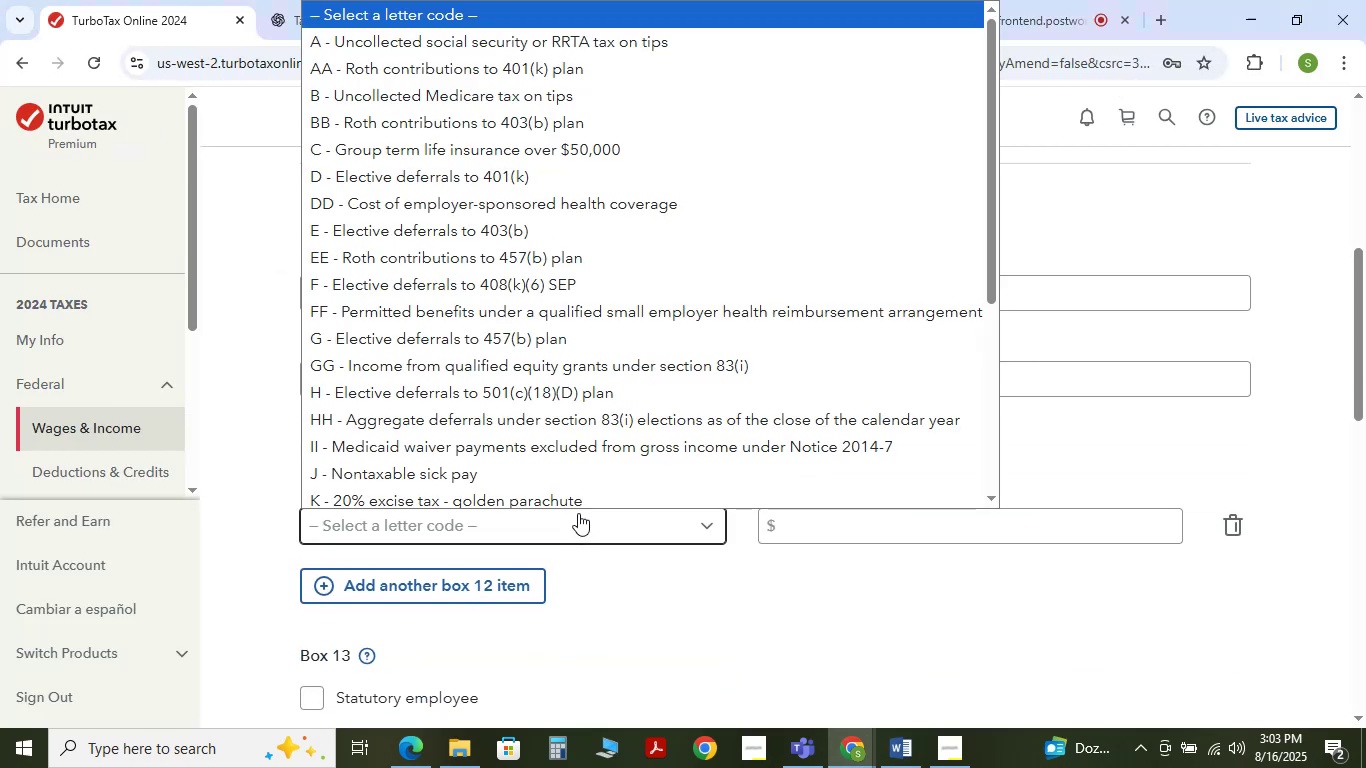 
key(Alt+AltLeft)
 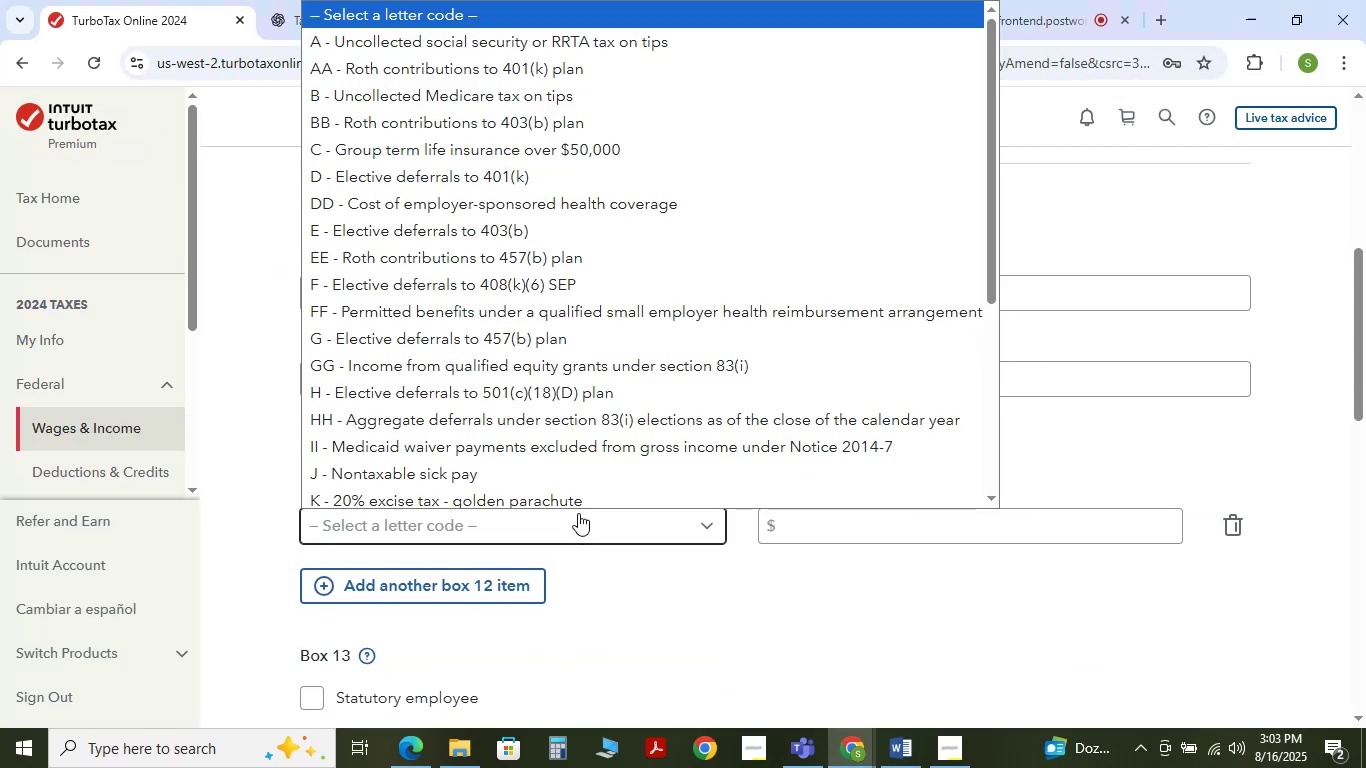 
key(Alt+Tab)
 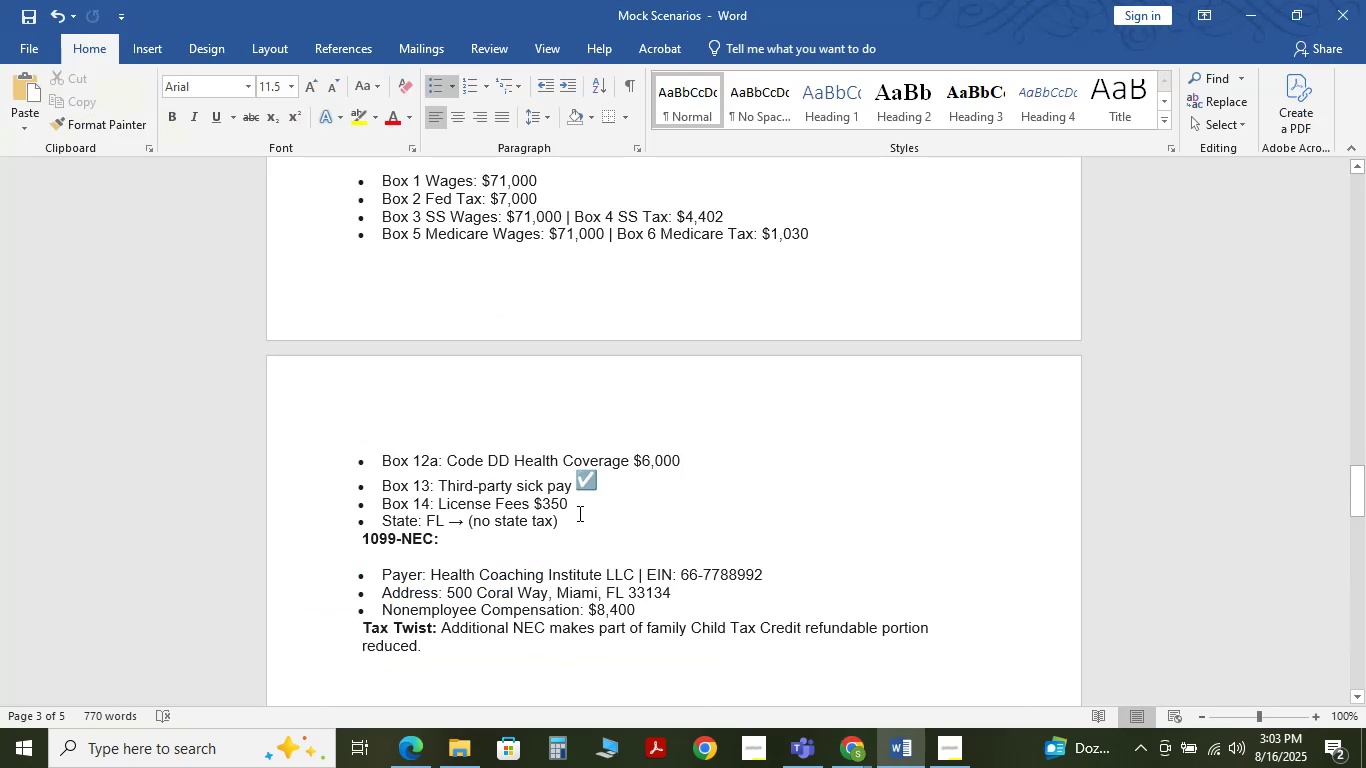 
key(Alt+Tab)
 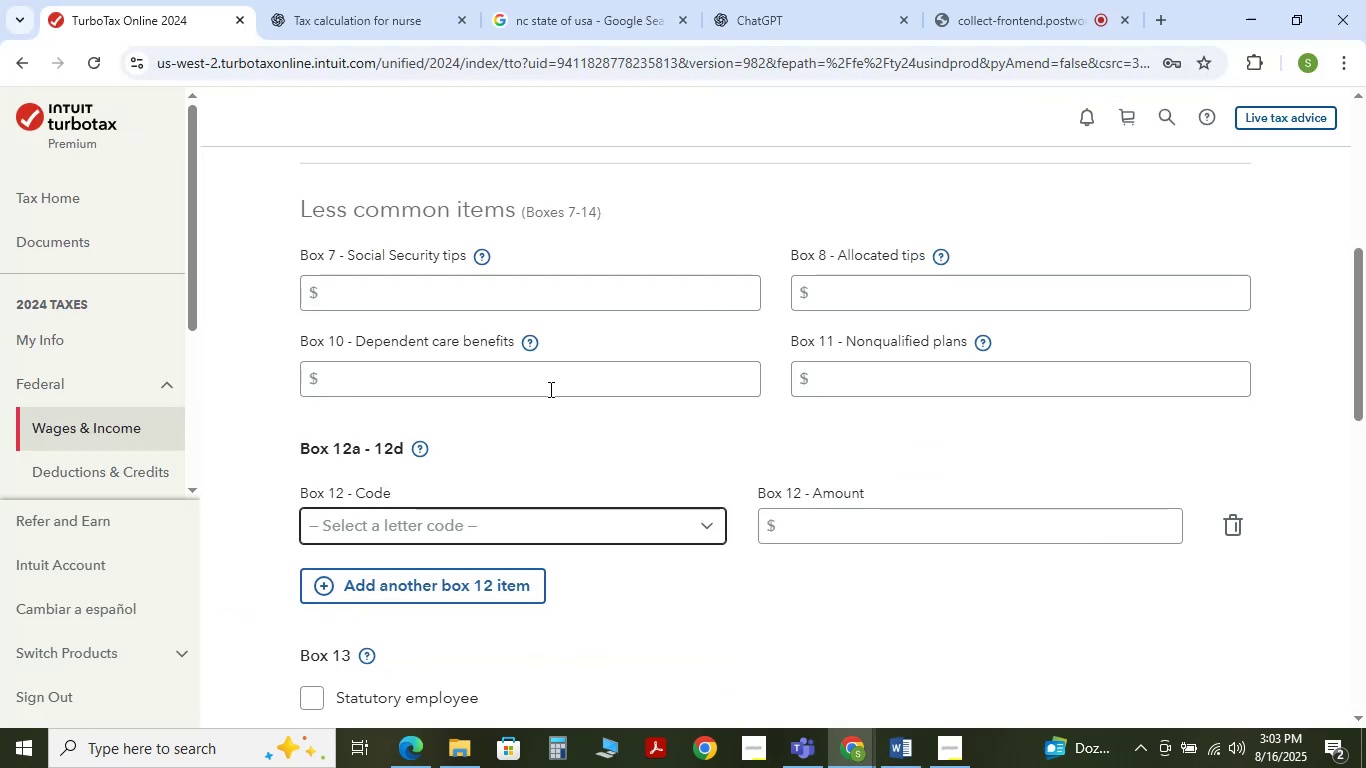 
key(Alt+Tab)
 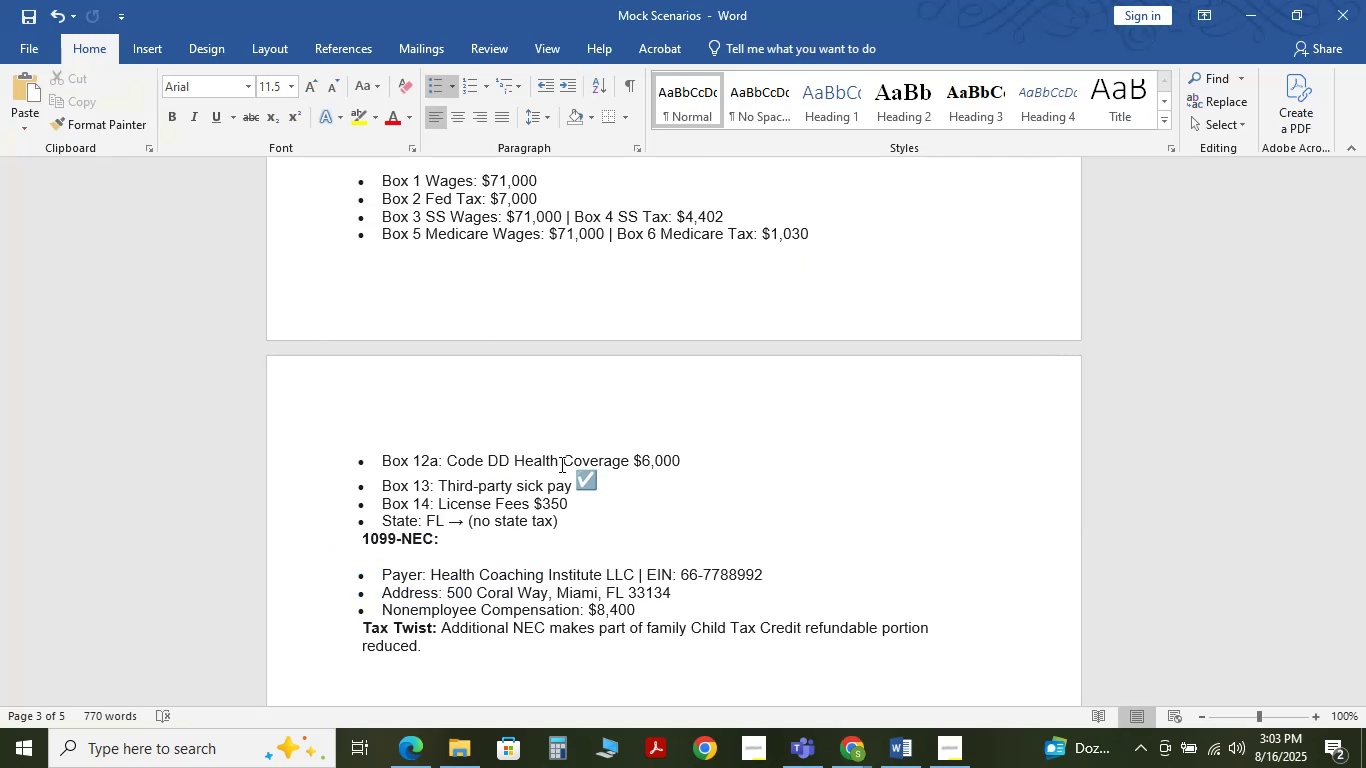 
key(Alt+AltLeft)
 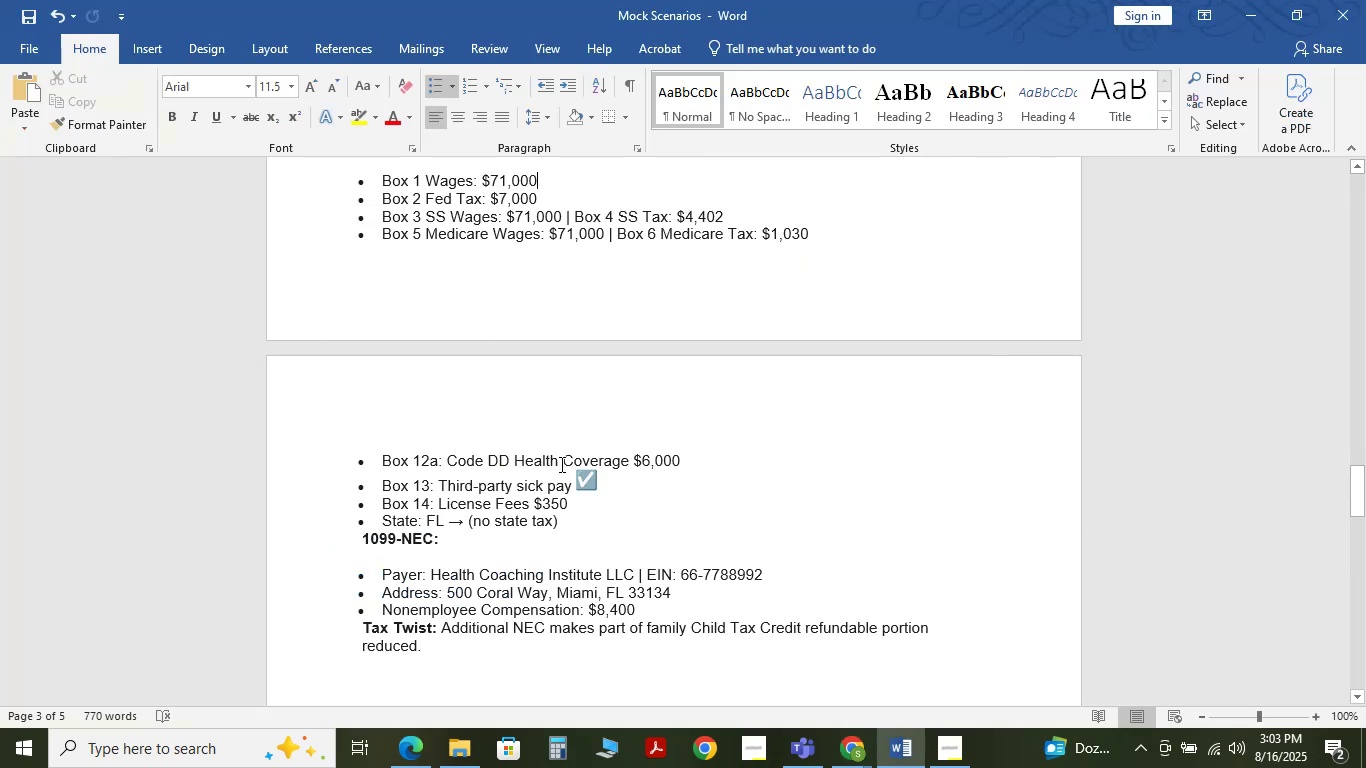 
key(Alt+Tab)
 